 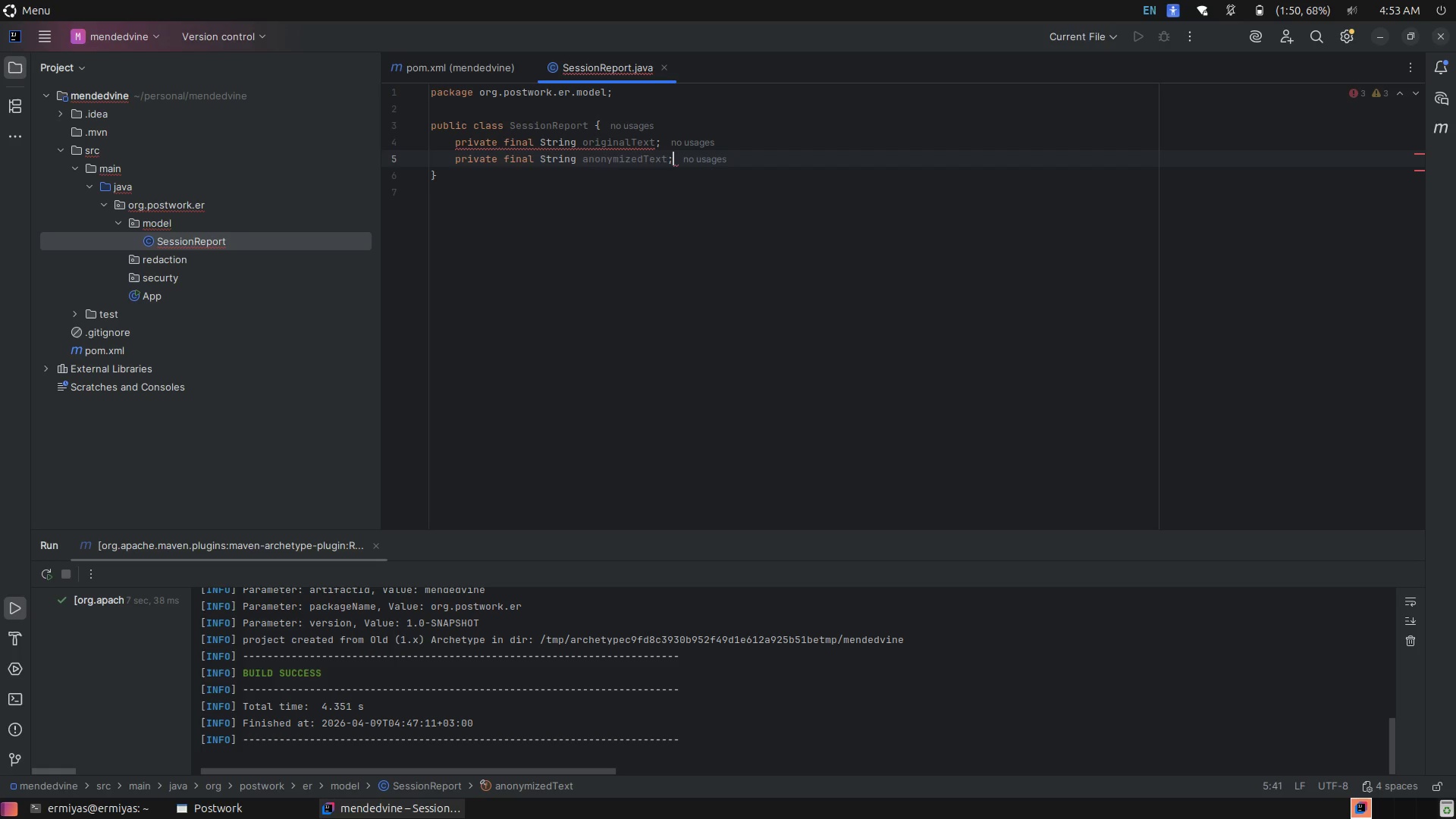 
key(Enter)
 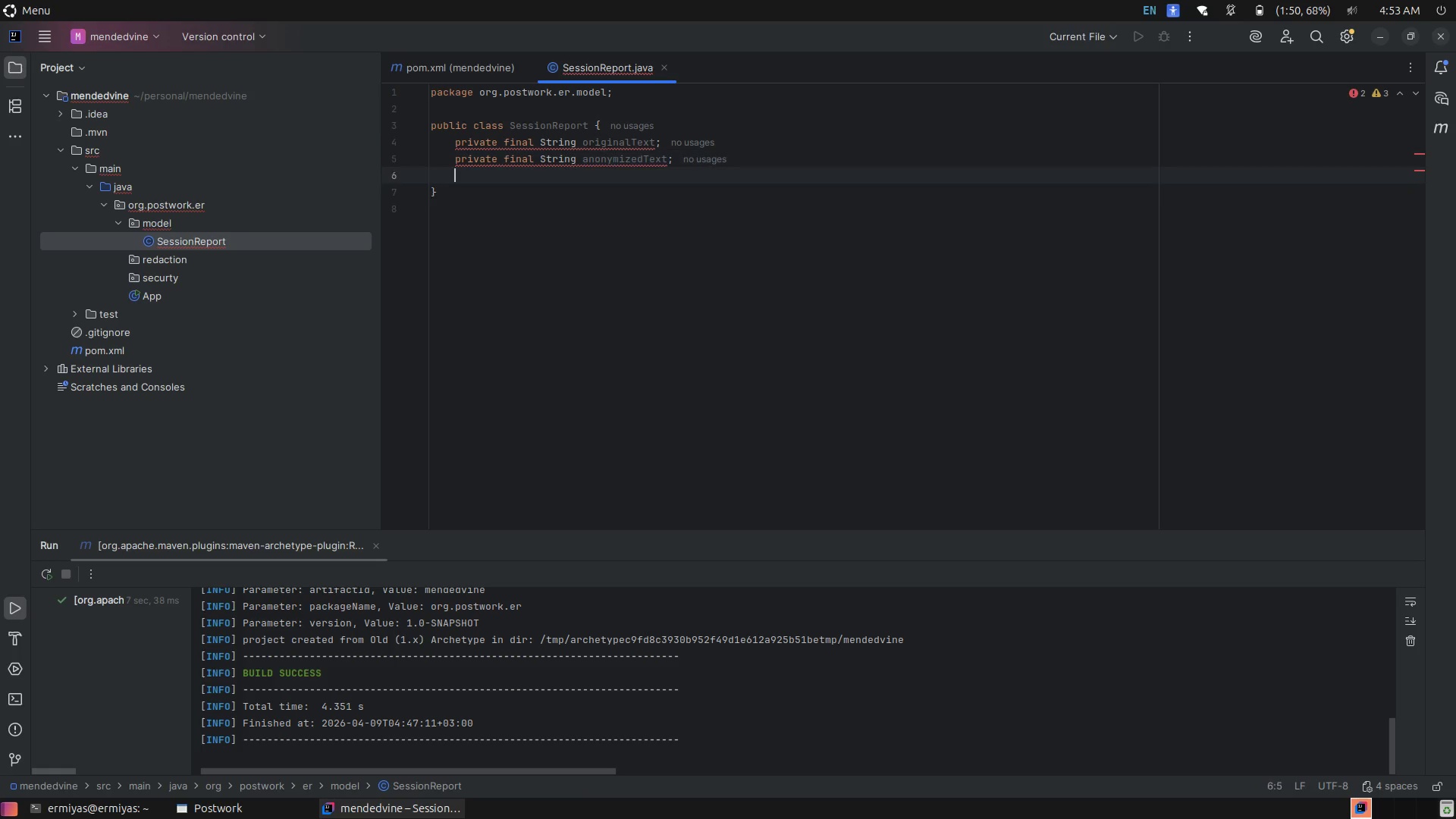 
key(Enter)
 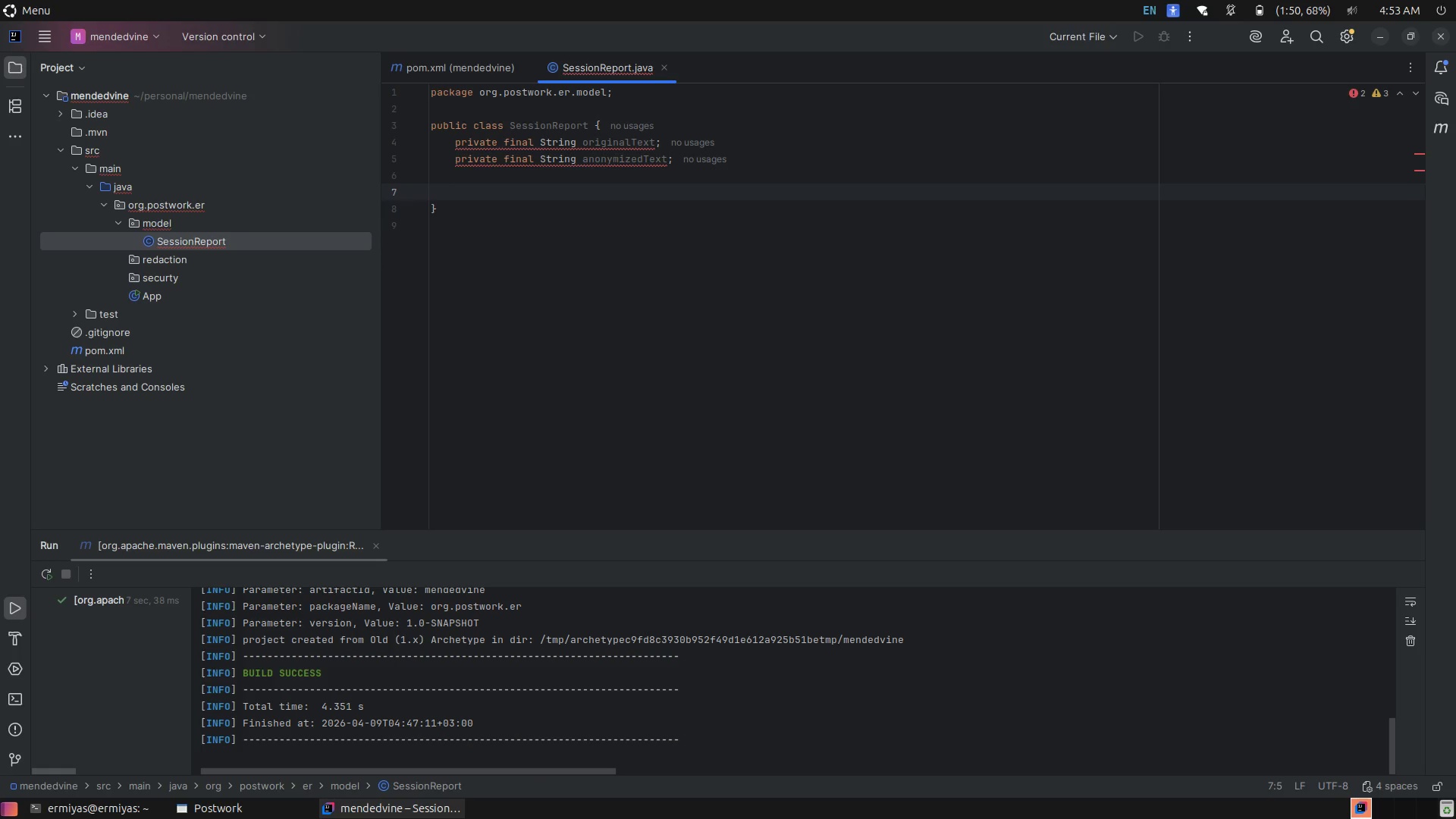 
wait(12.63)
 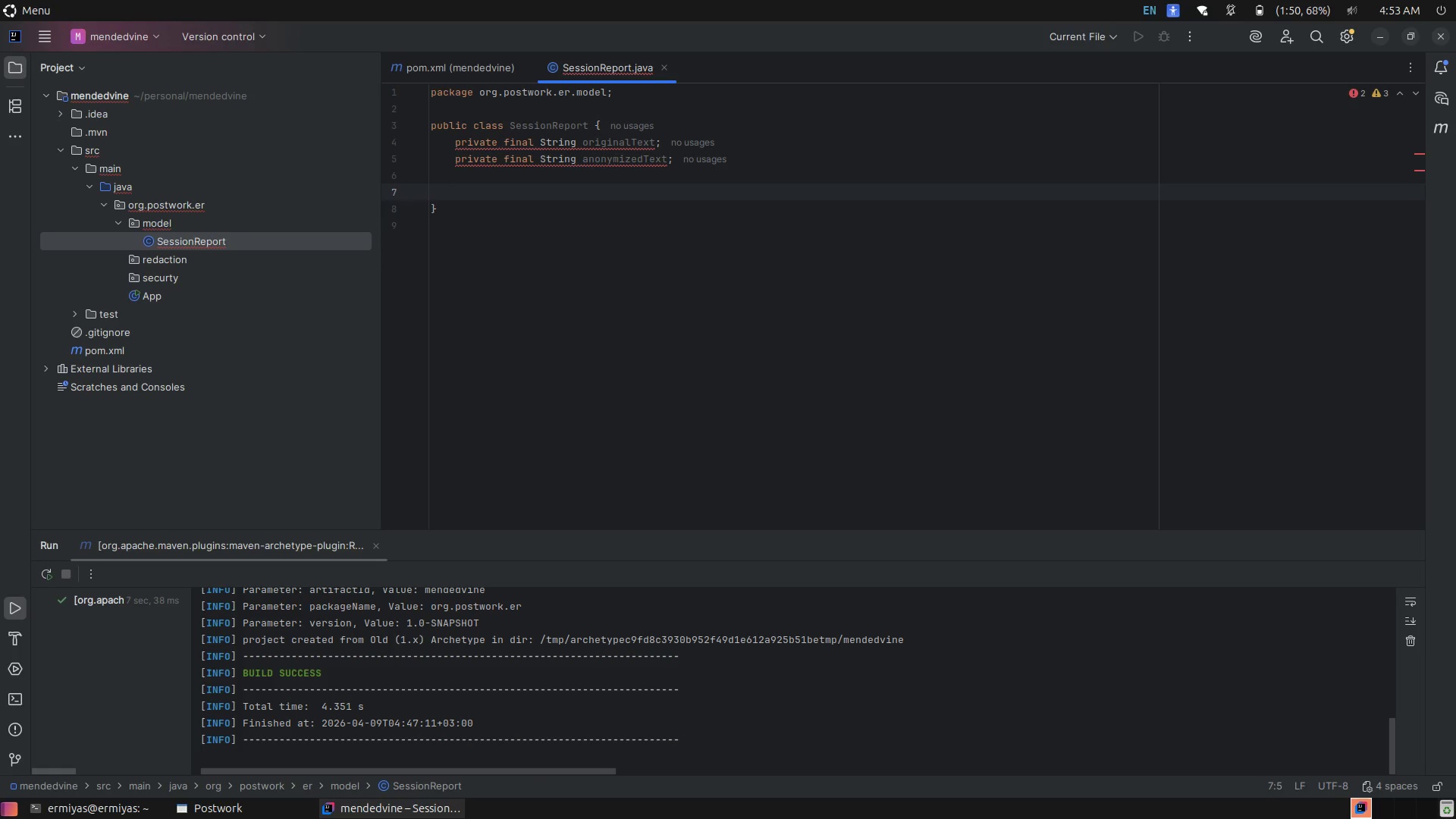 
type(public )
 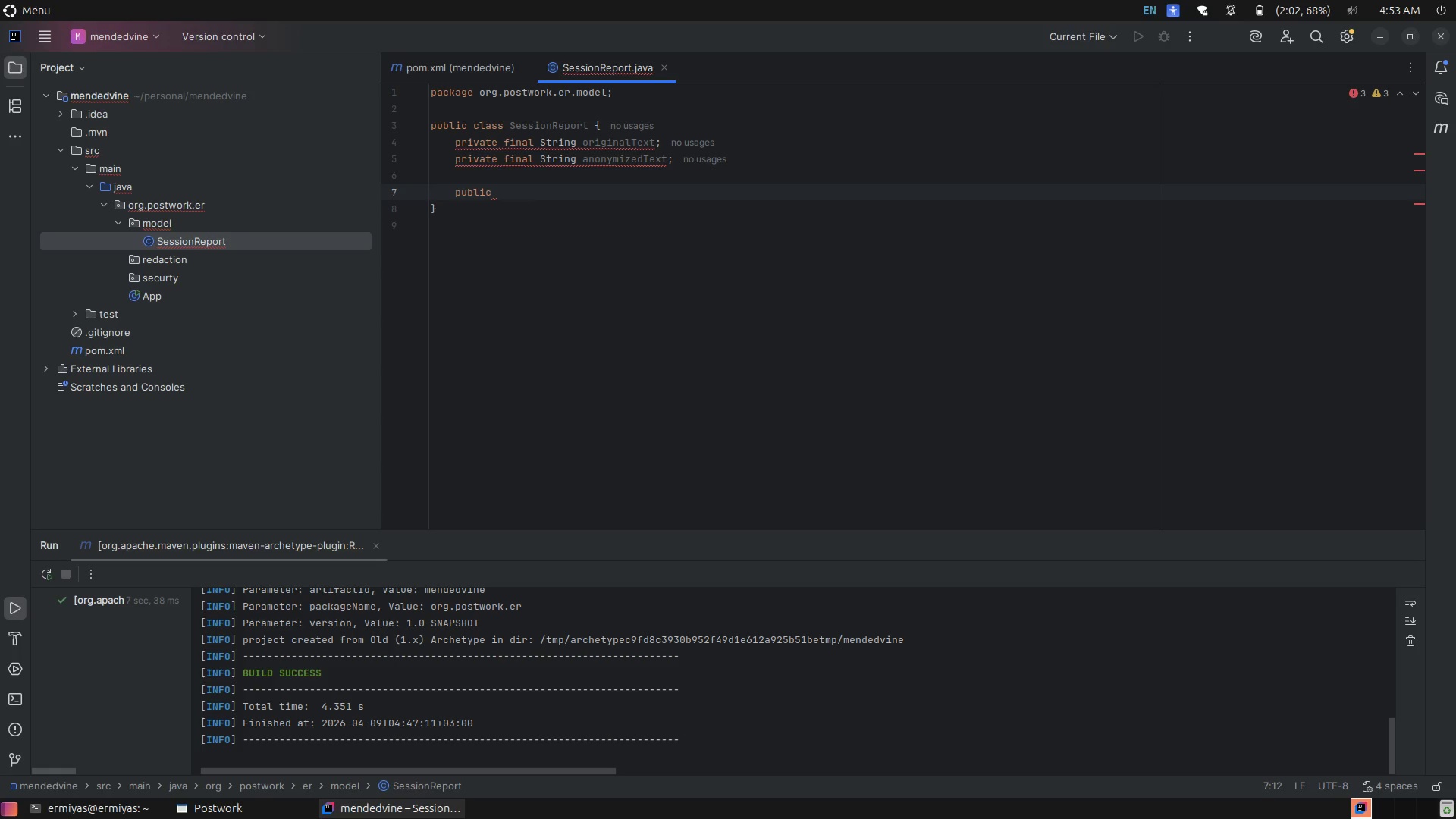 
wait(10.53)
 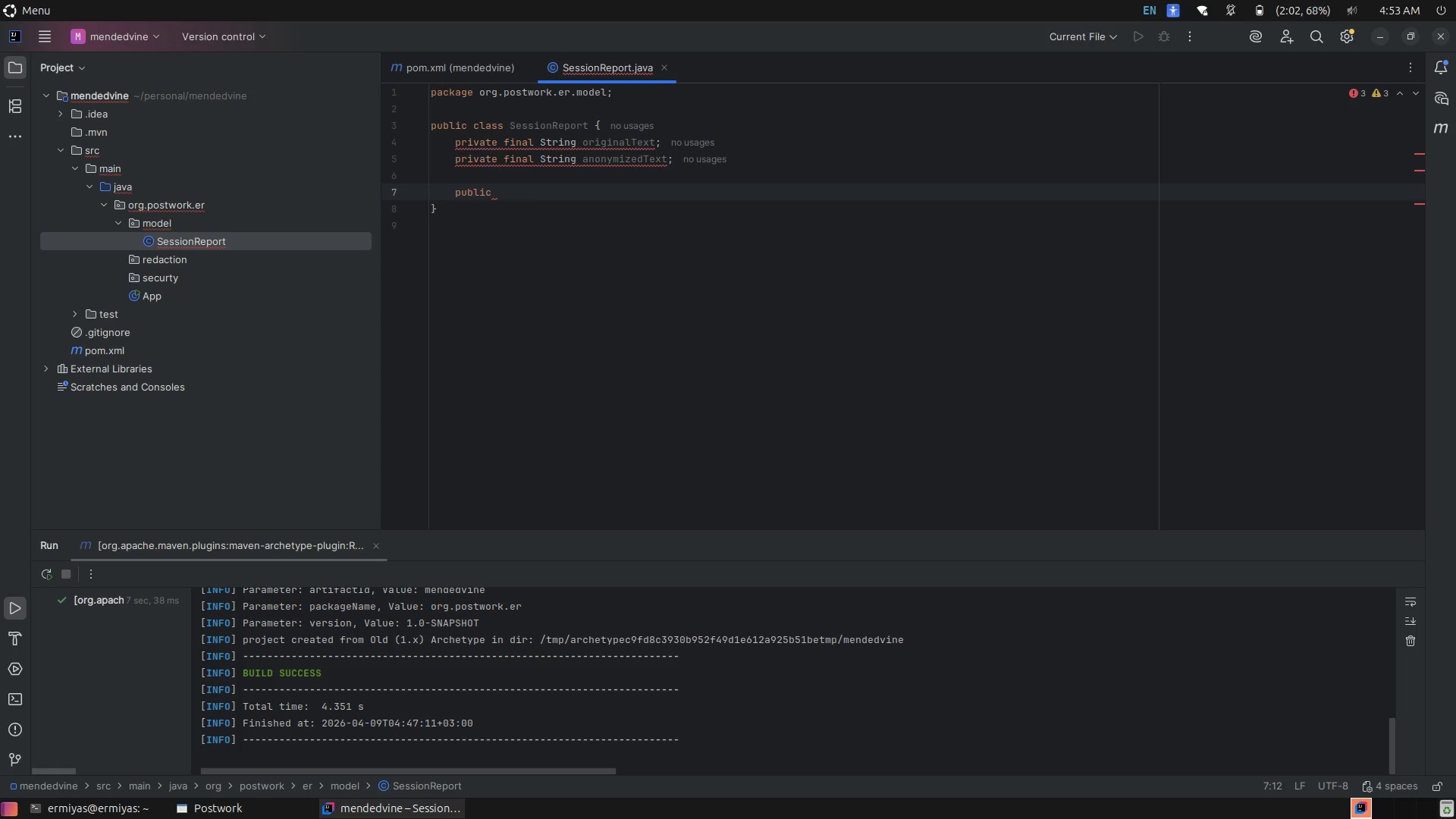 
type(Sess)
 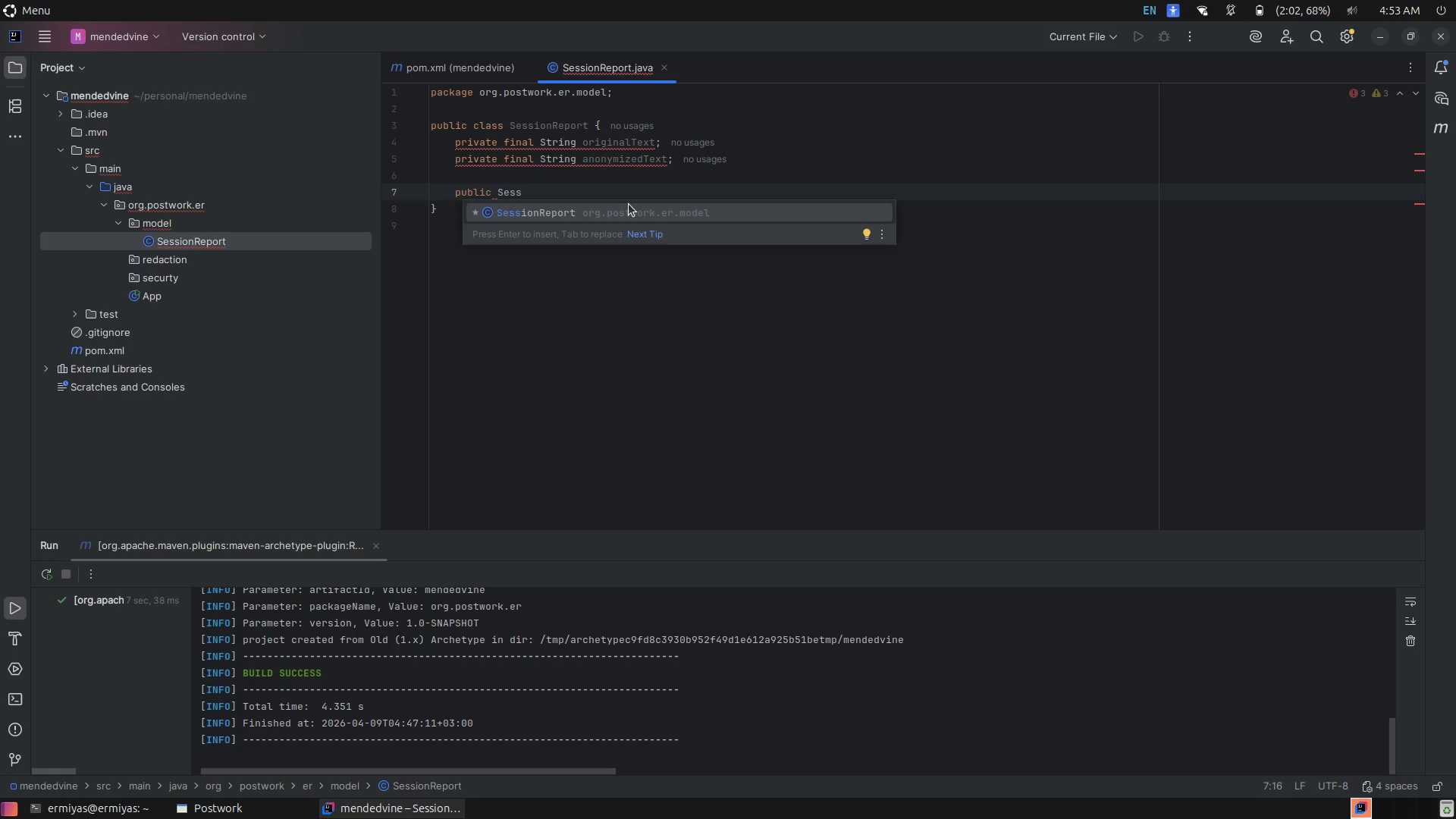 
type(ionRep)
key(Tab)
type((S)
key(Tab)
type( originalText )
key(Backspace)
type(, String anony)
key(Tab)
 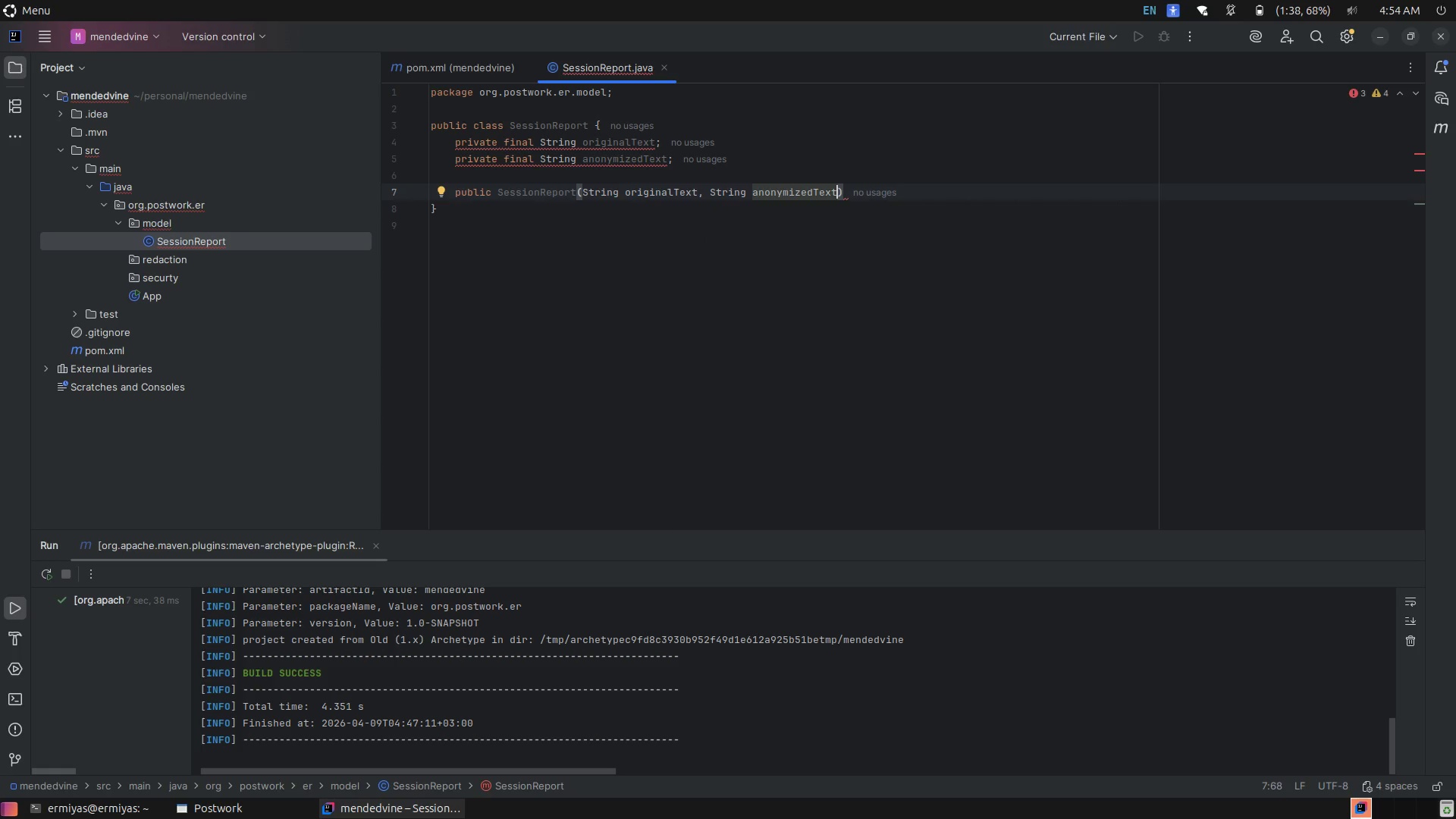 
key(ArrowRight)
 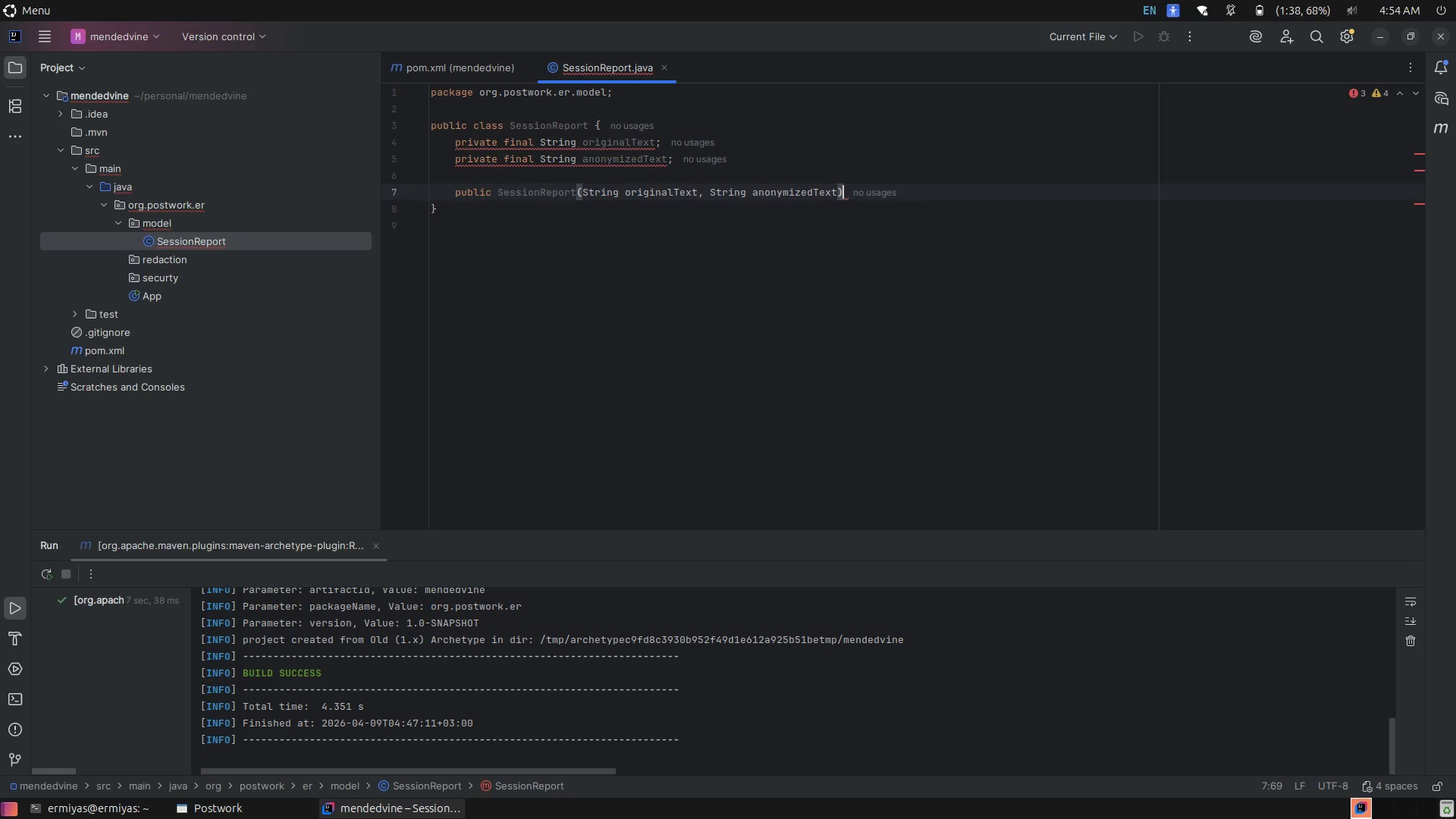 
key(Space)
 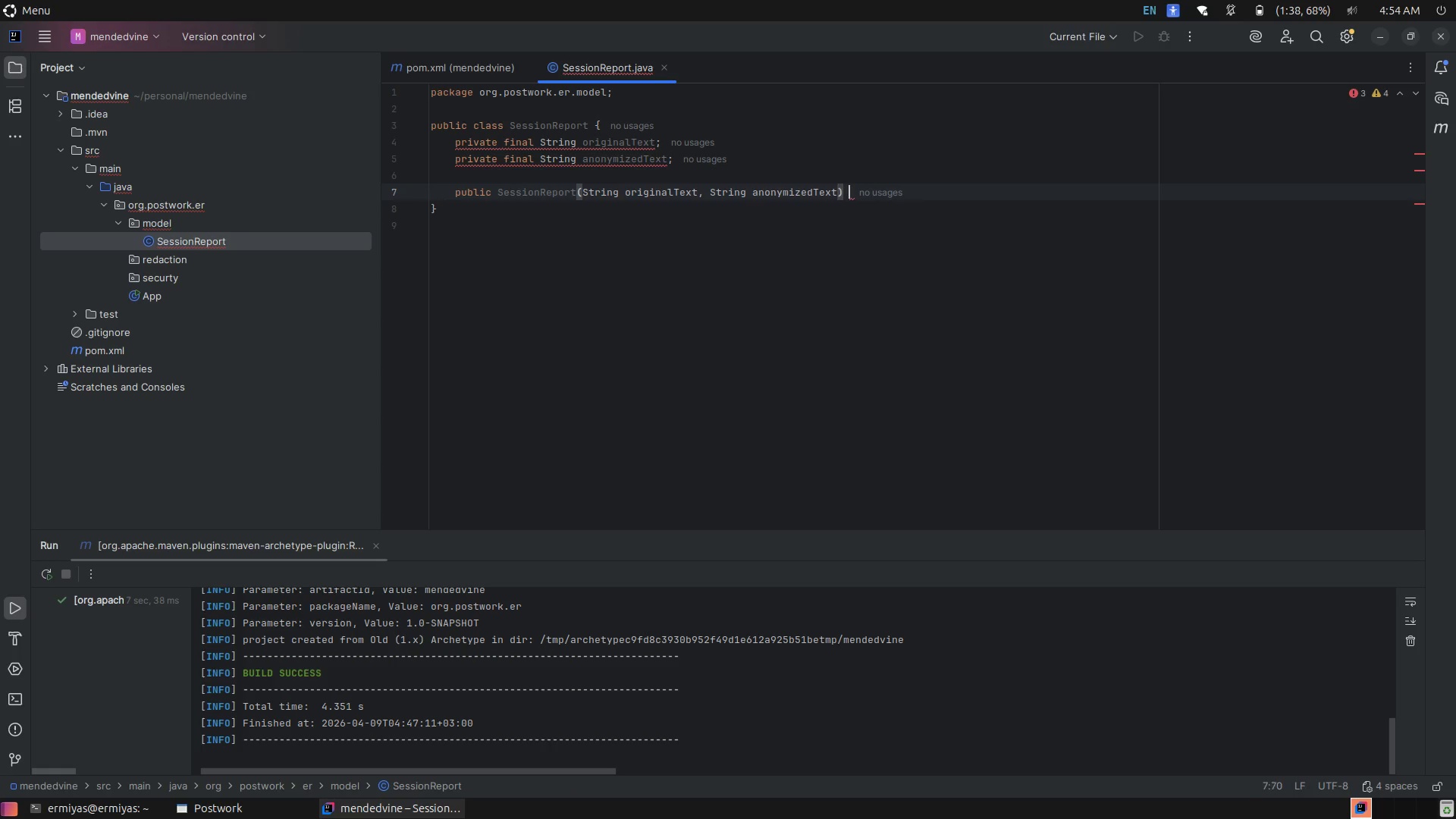 
key(Shift+BracketLeft)
 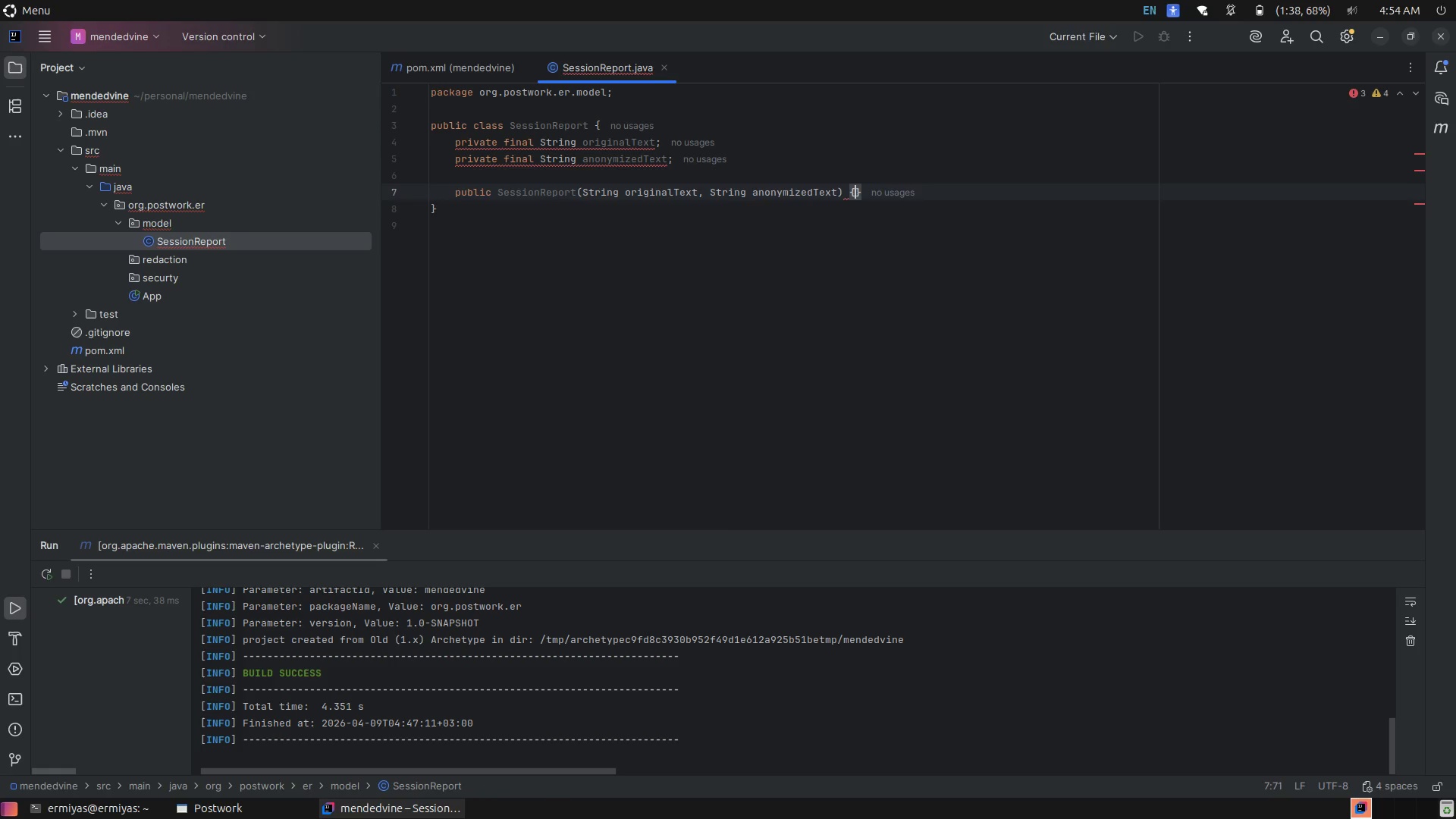 
key(Enter)
 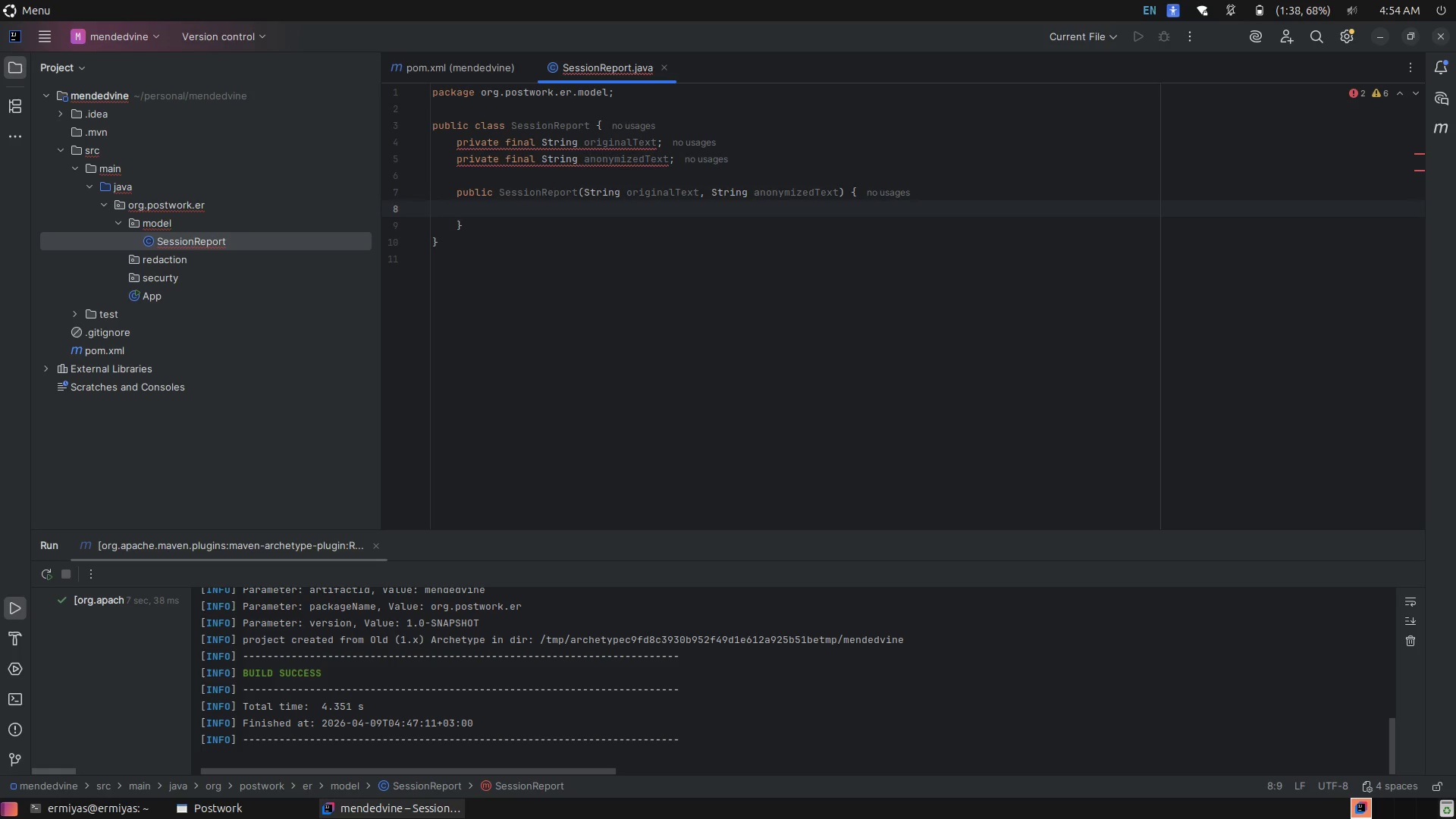 
wait(7.72)
 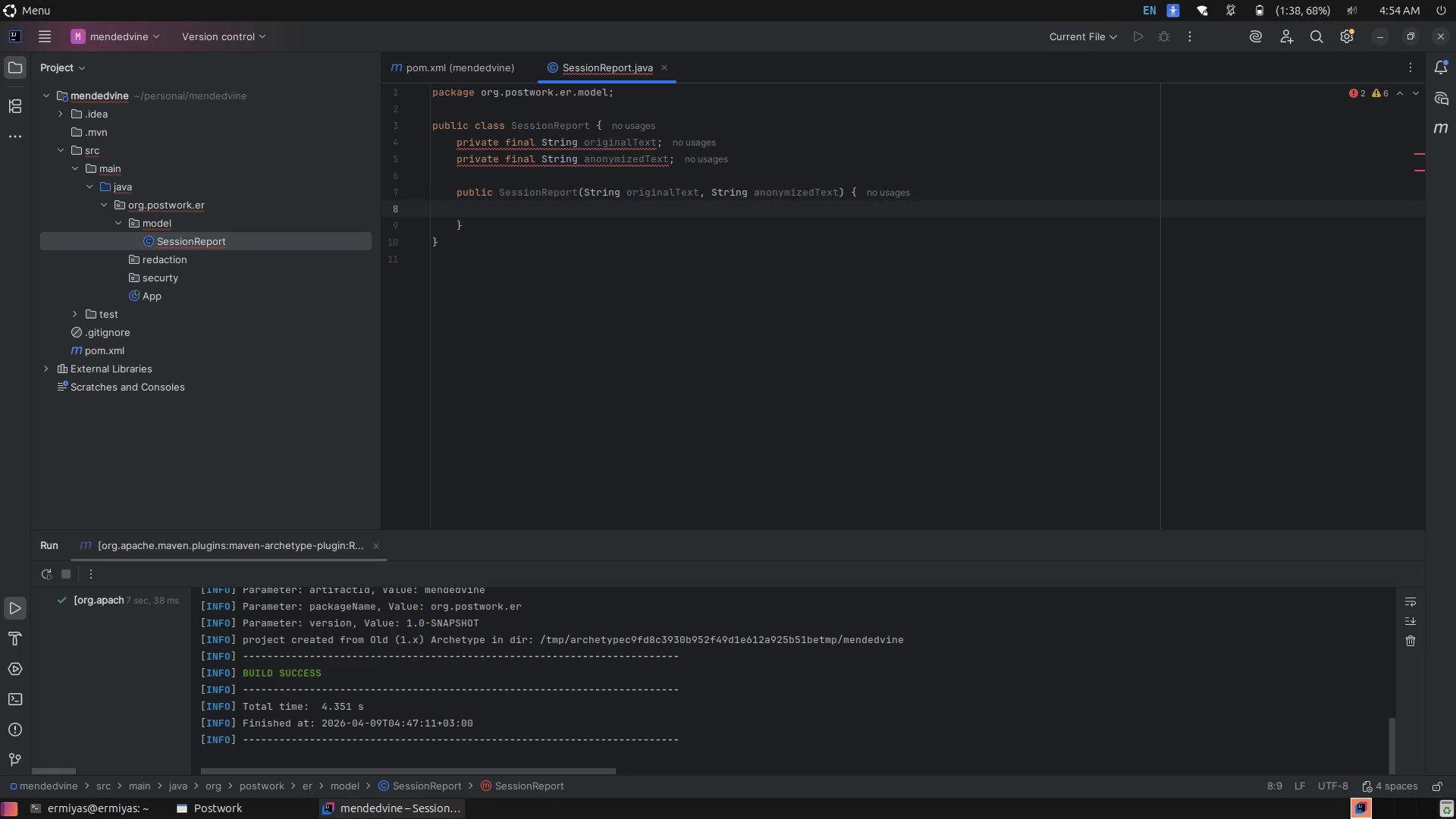 
type(this)
 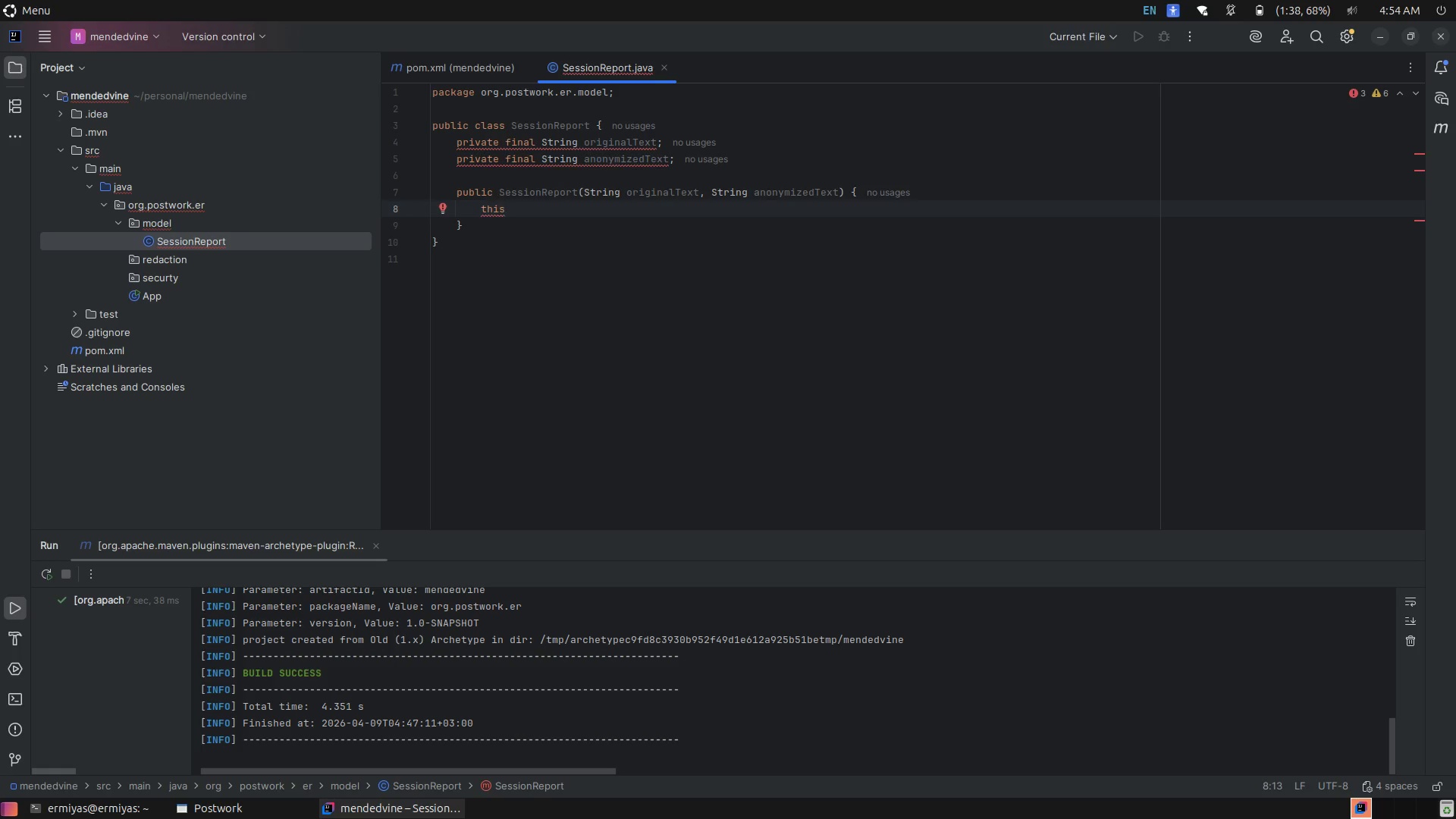 
type(.originalText)
 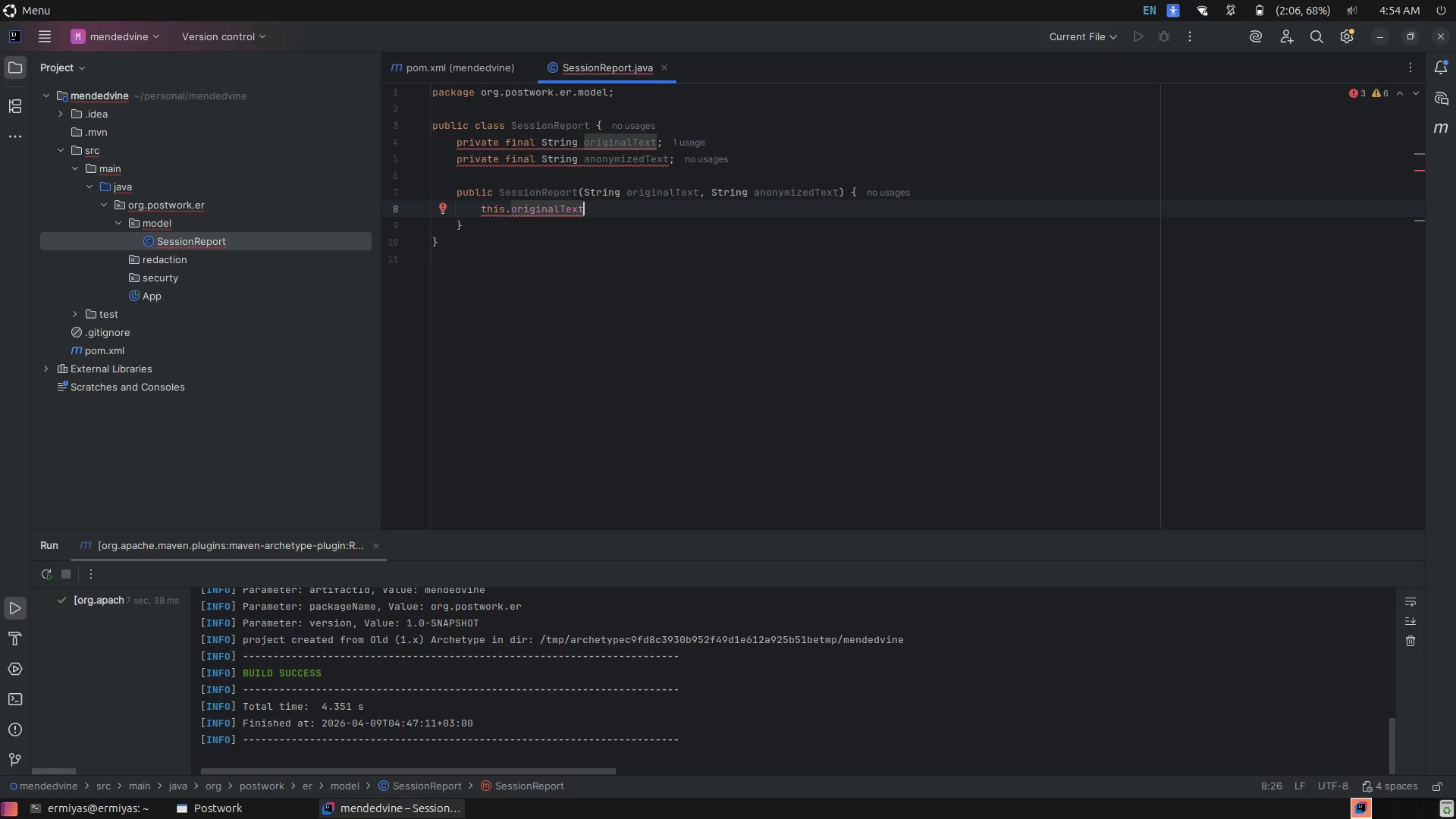 
type( = ori)
key(Tab)
type(;)
 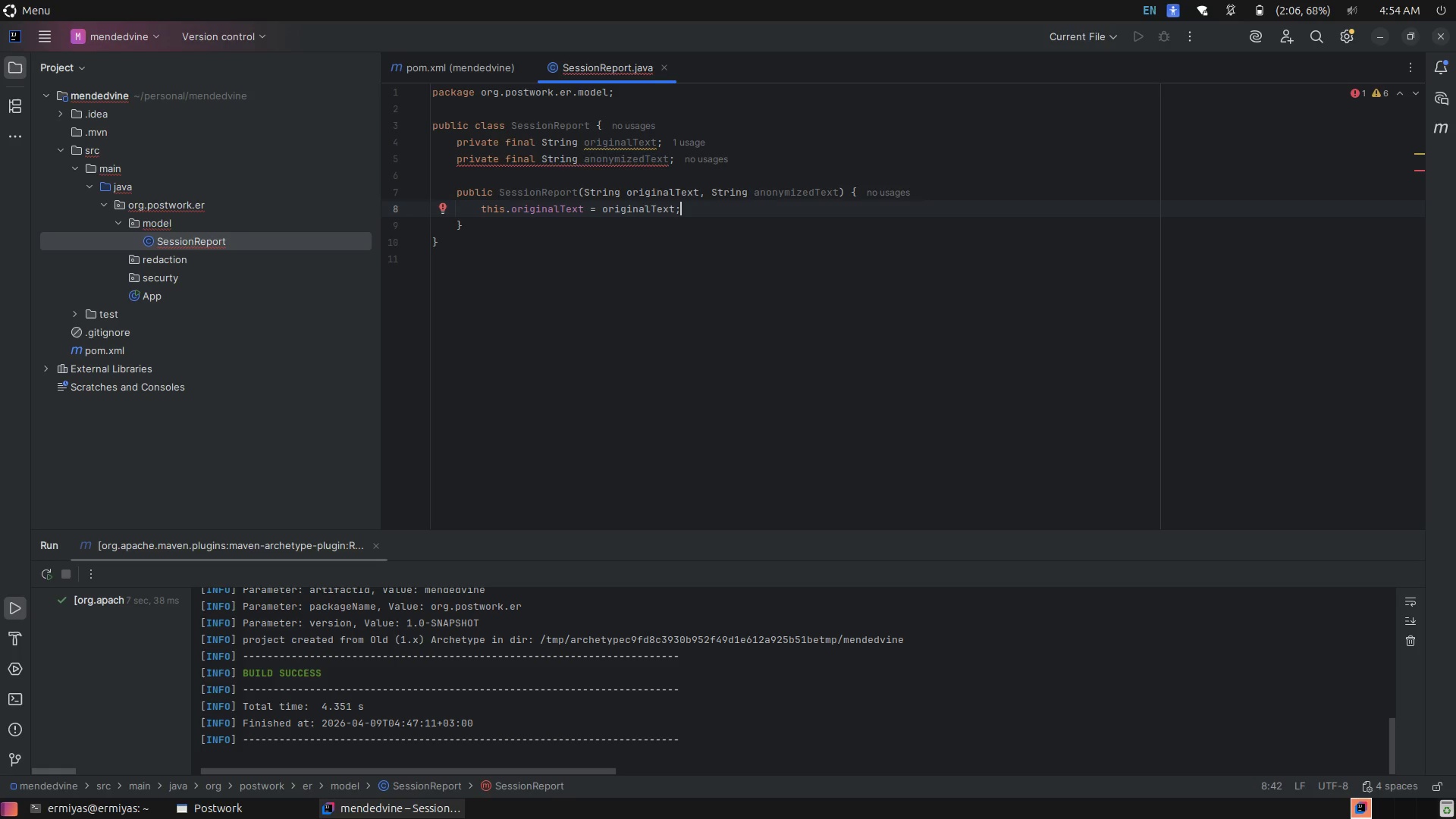 
wait(5.47)
 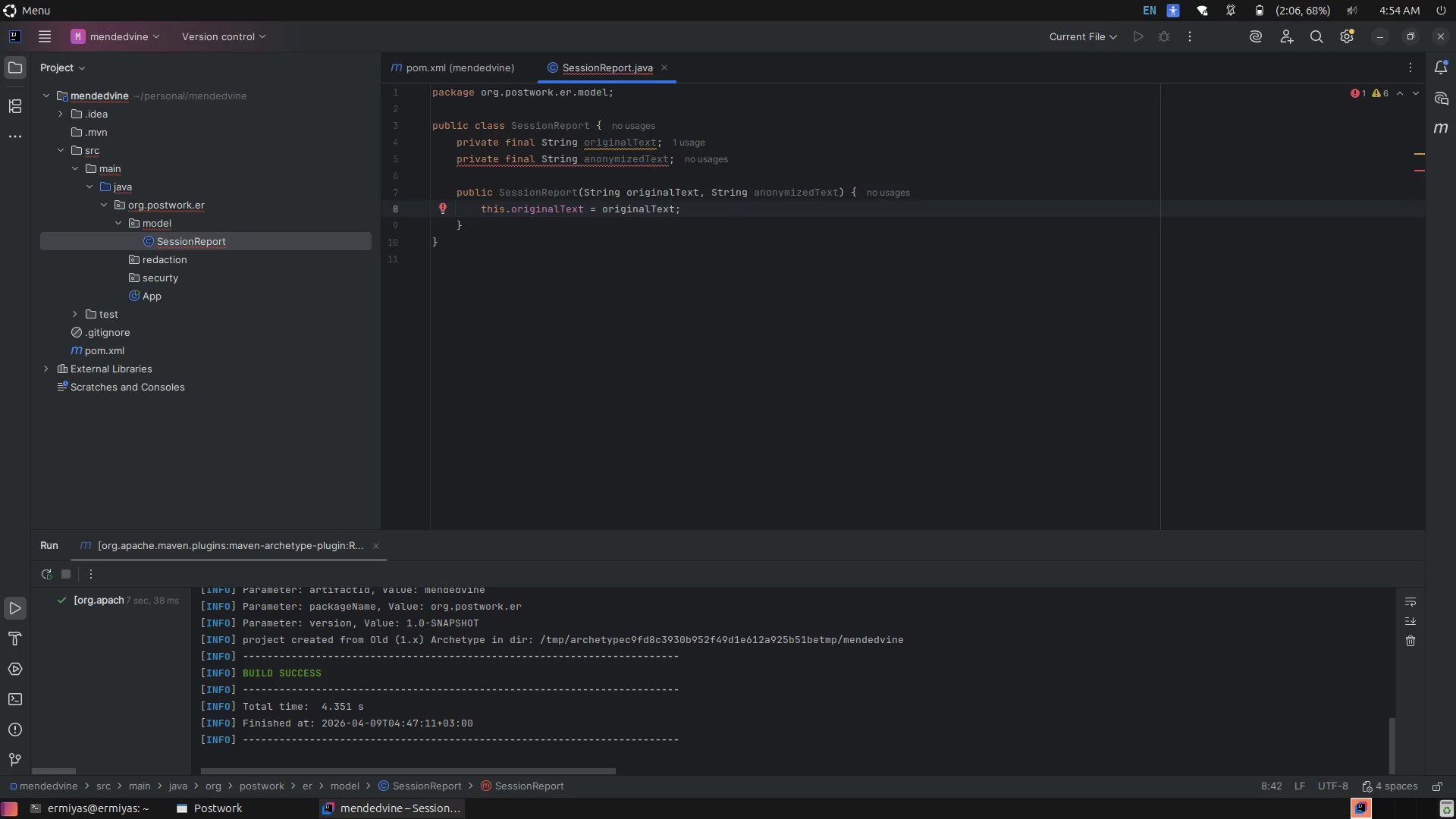 
key(Enter)
 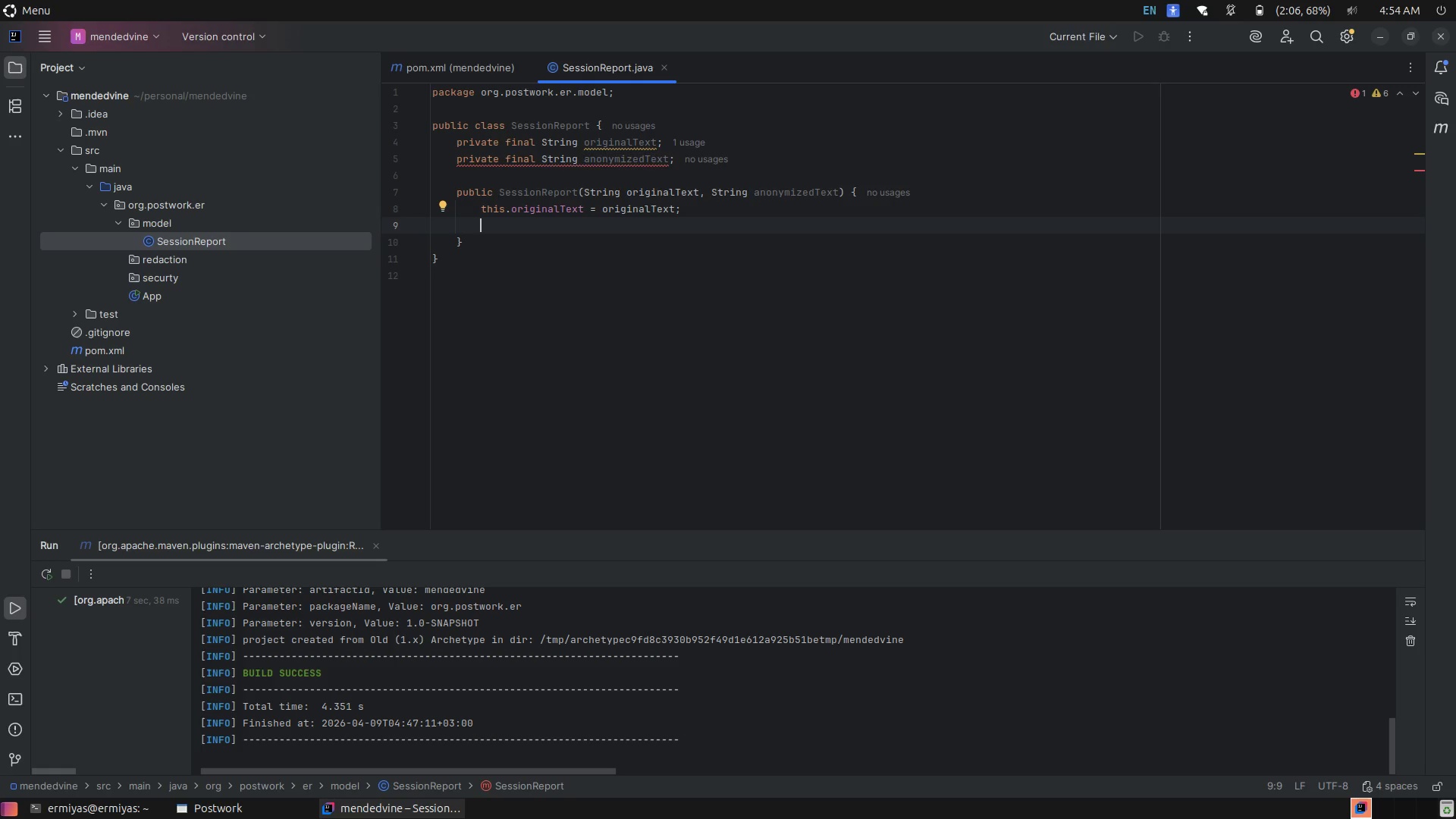 
wait(5.01)
 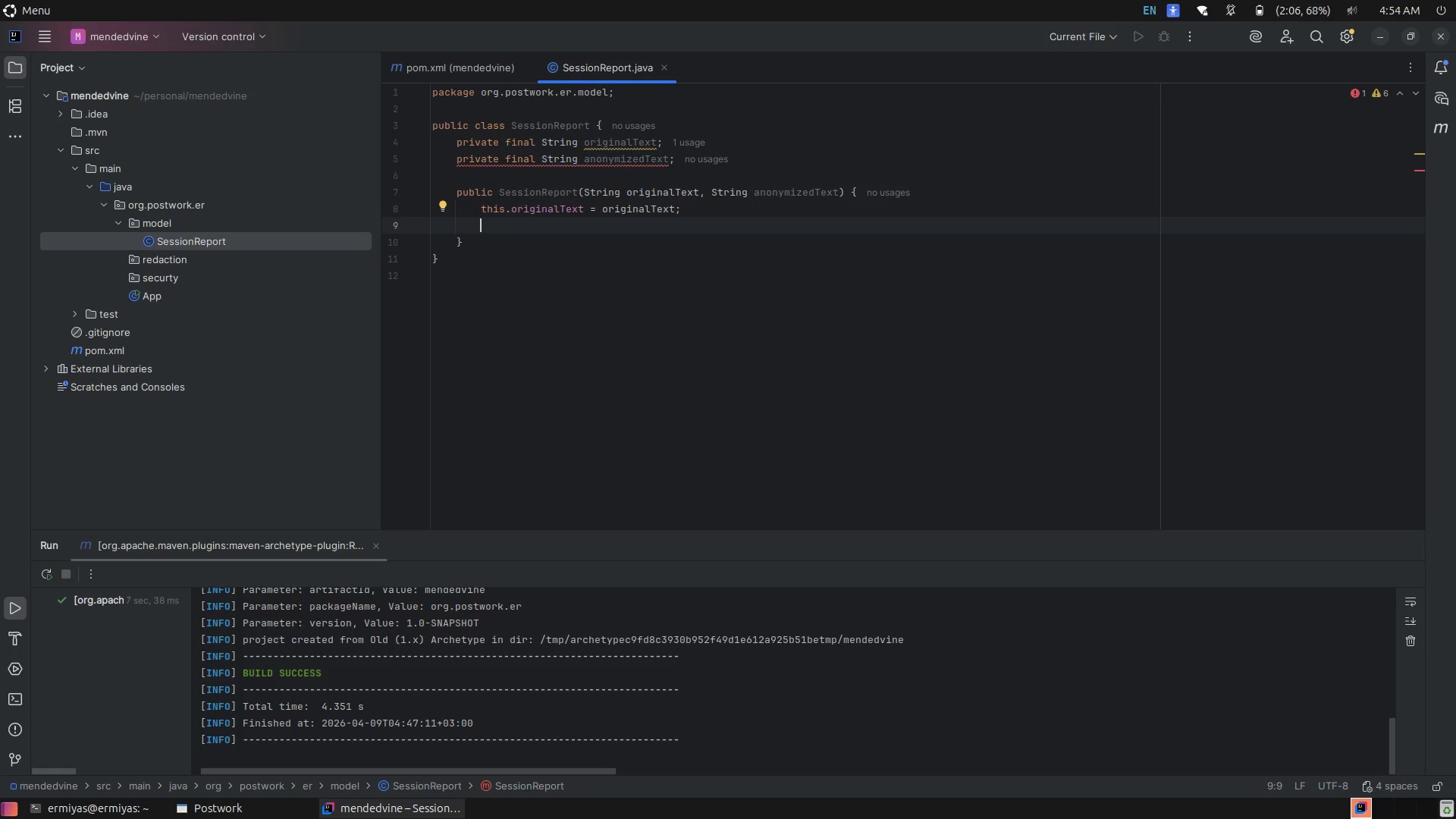 
type(this.anonymized)
 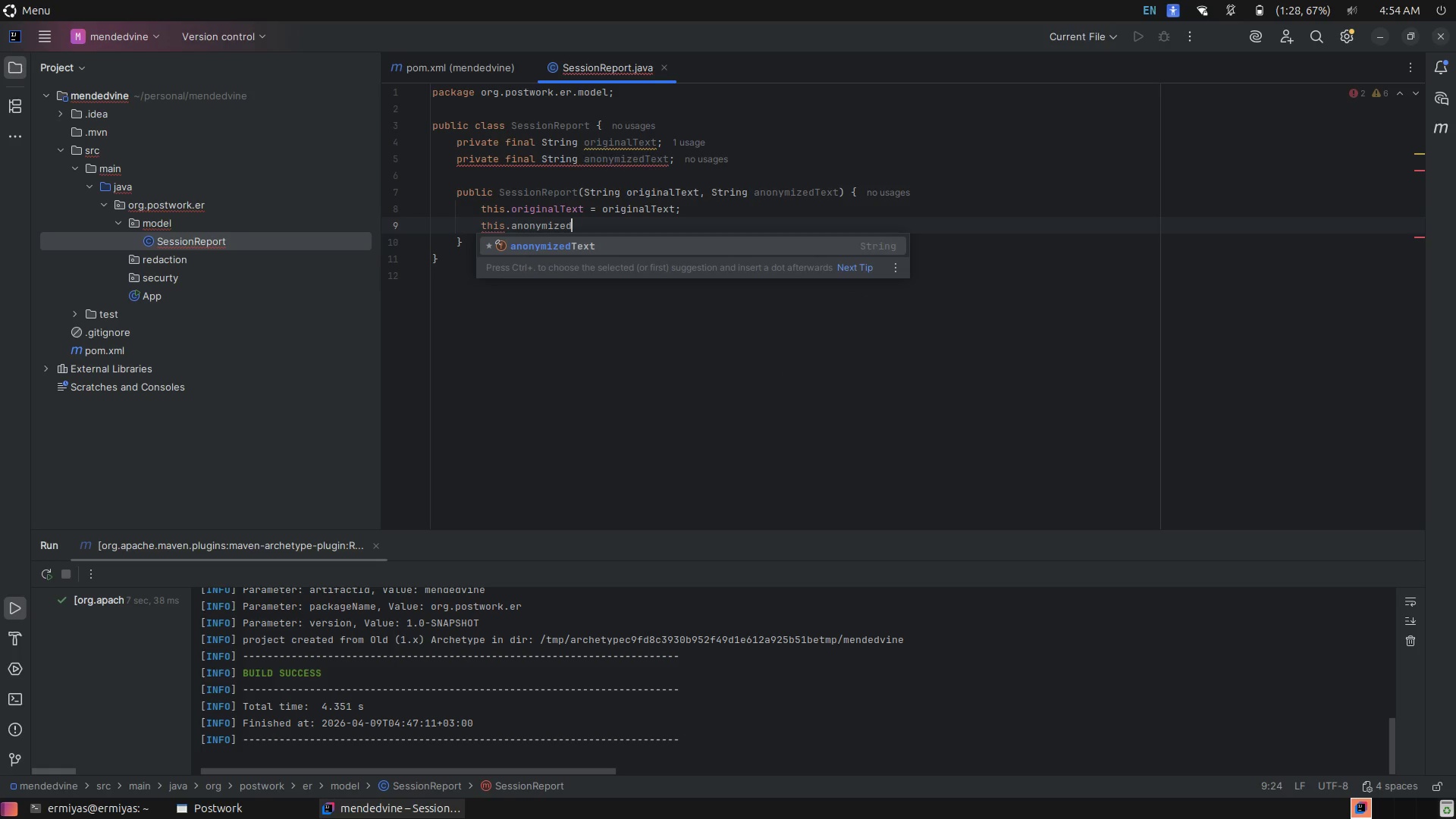 
key(ArrowLeft)
 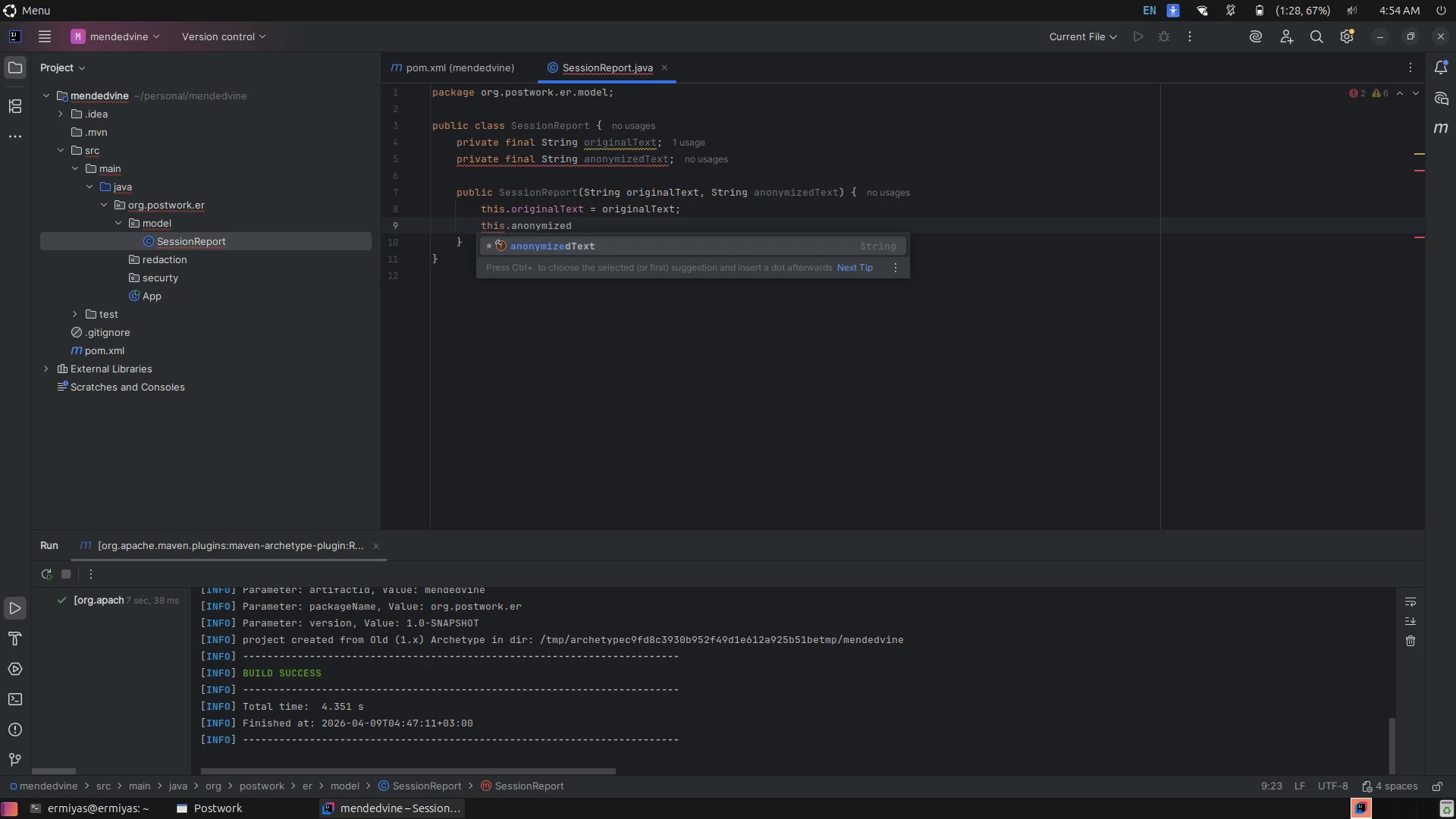 
key(ArrowRight)
 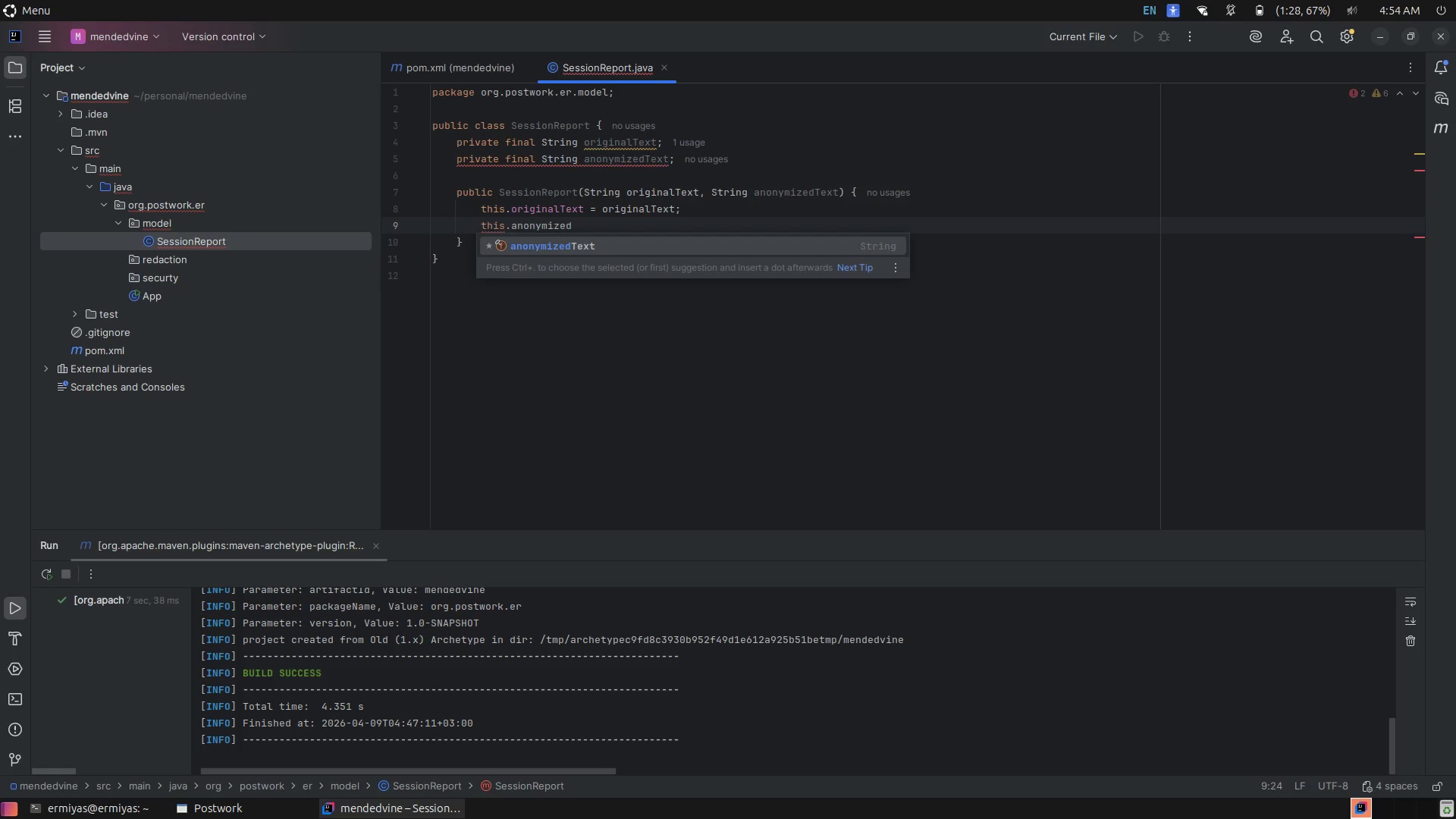 
type(T)
key(Tab)
type( = anonymized)
key(Tab)
type(;)
 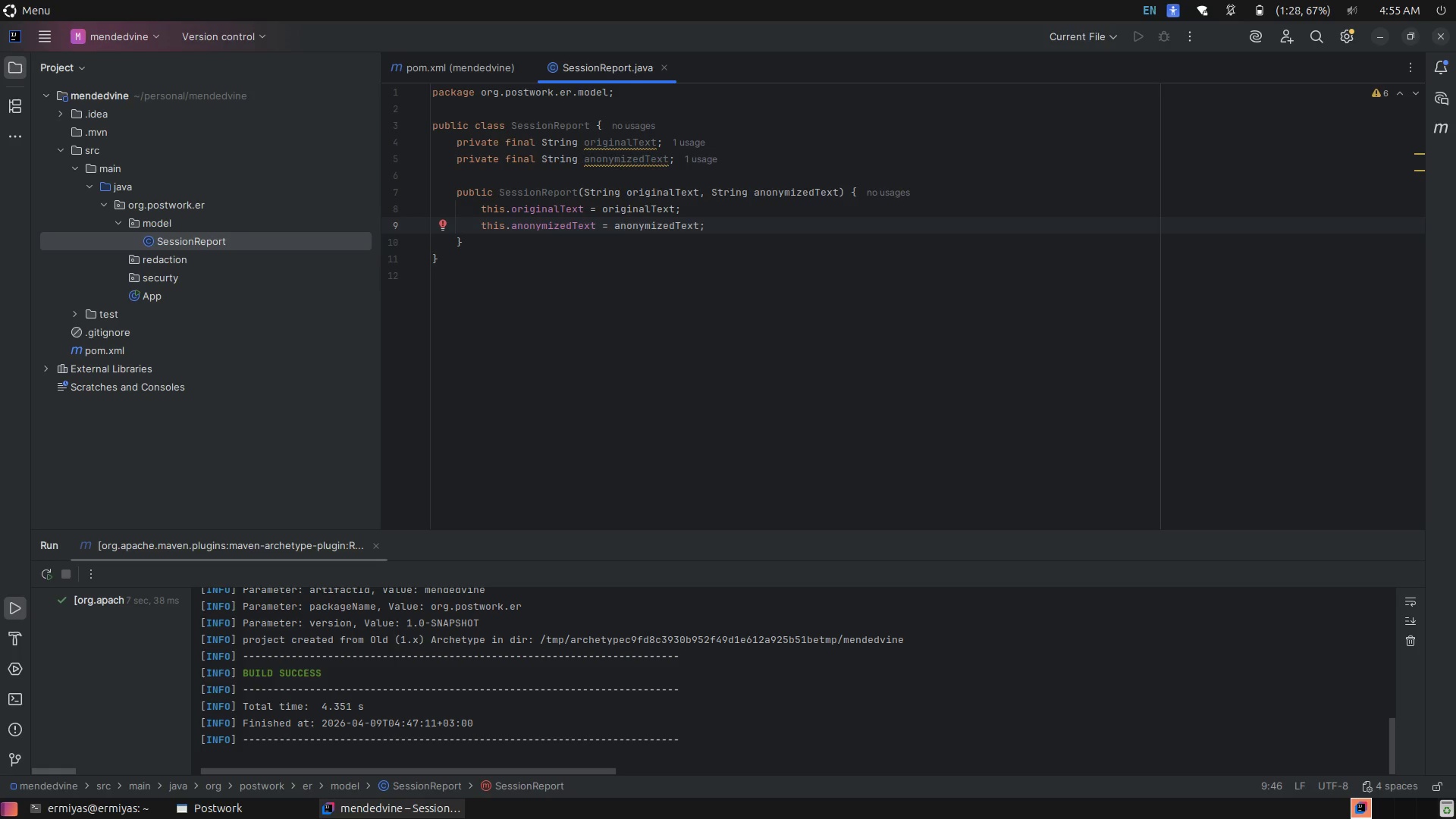 
wait(17.82)
 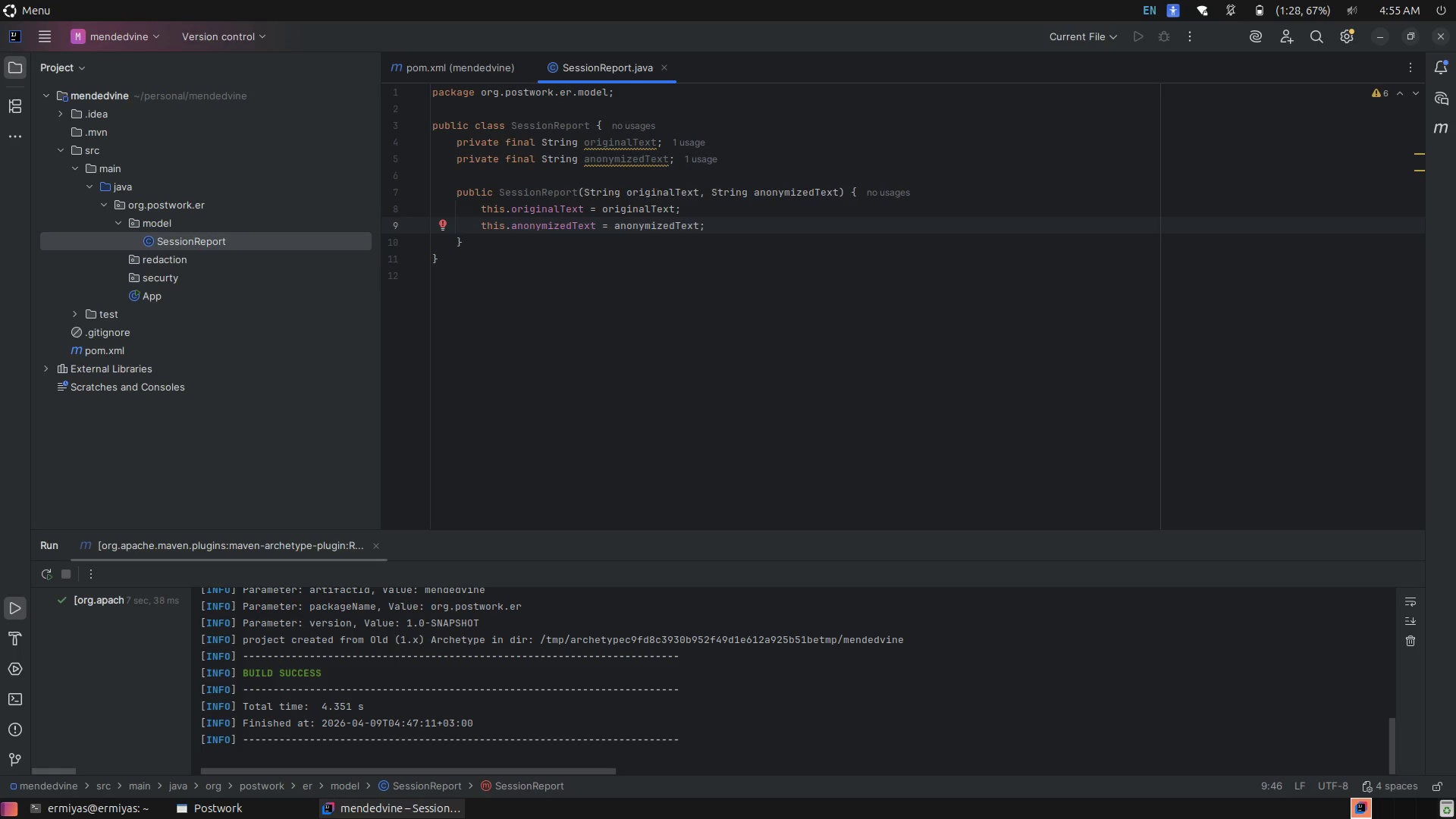 
left_click([592, 249])
 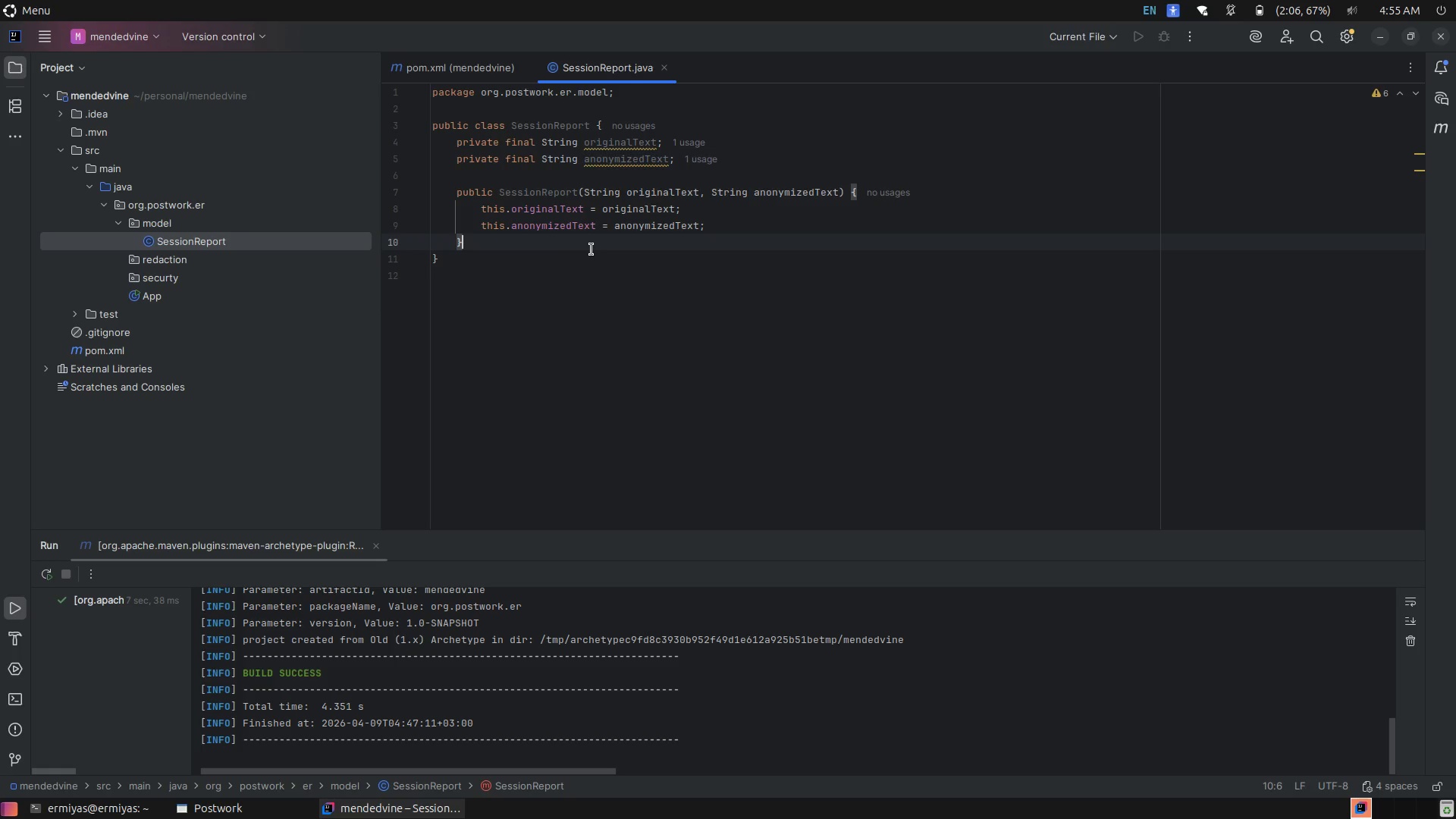 
key(Enter)
 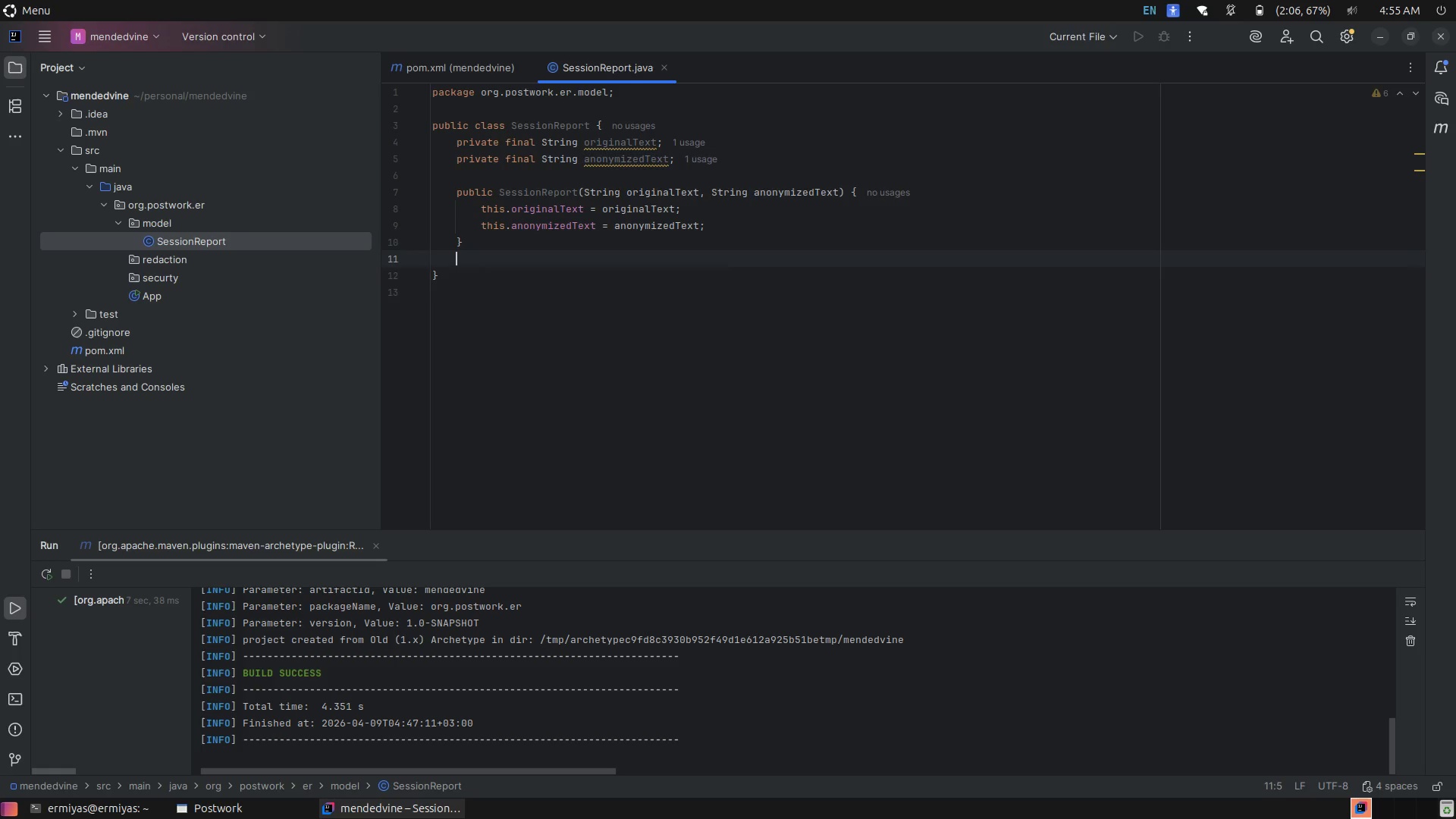 
key(Enter)
 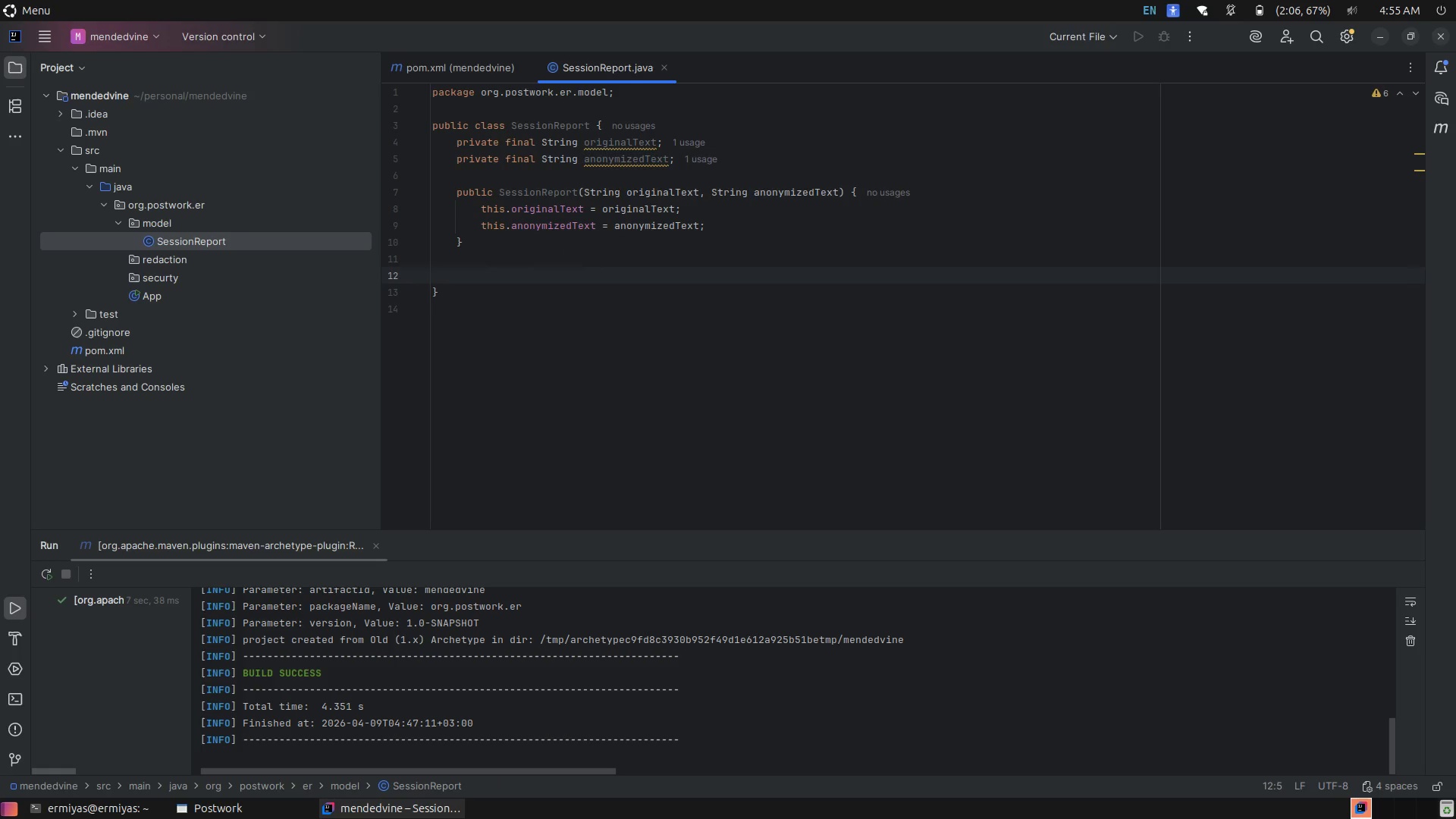 
wait(10.87)
 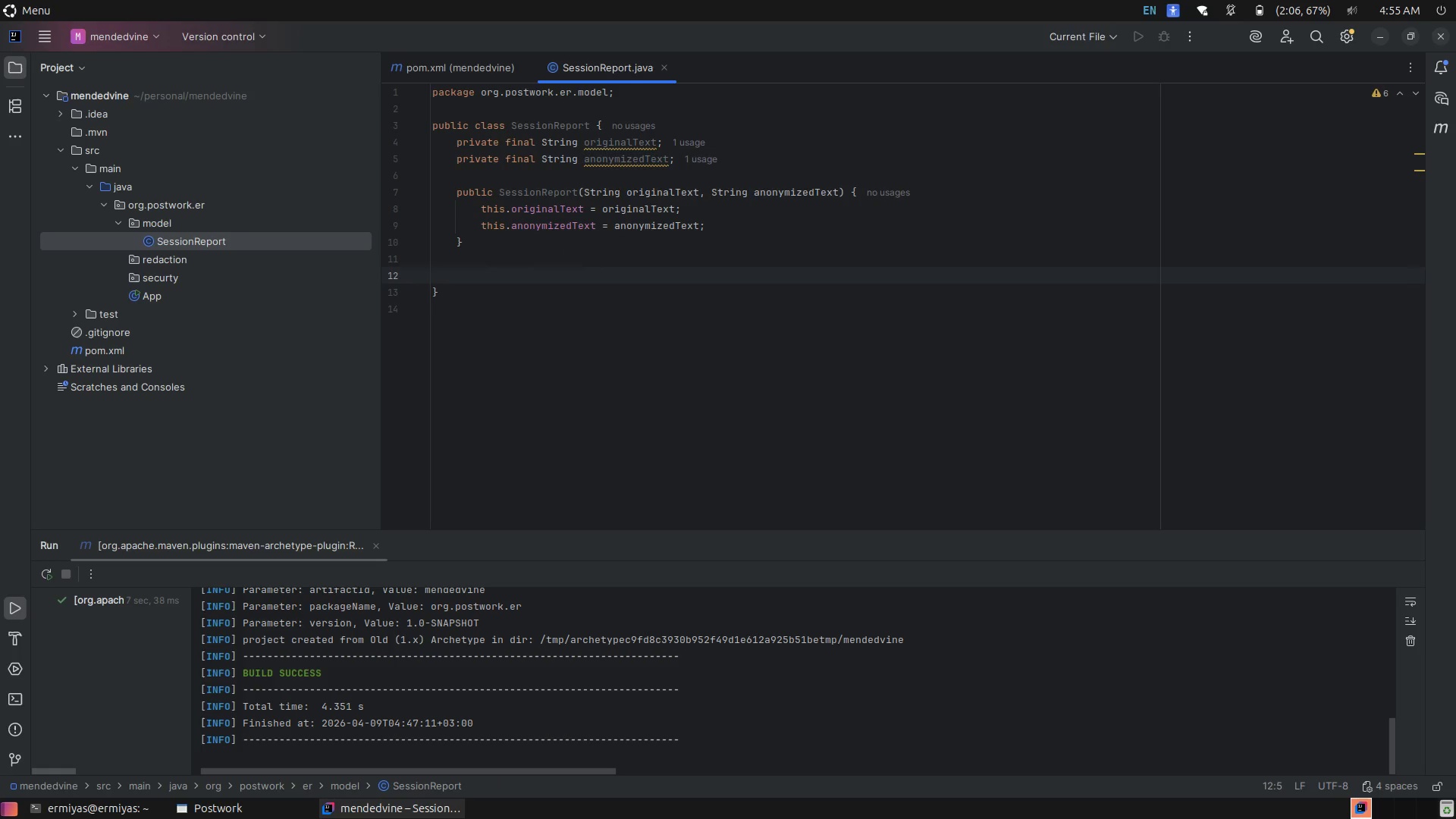 
type(public get)
key(Backspace)
key(Backspace)
key(Backspace)
 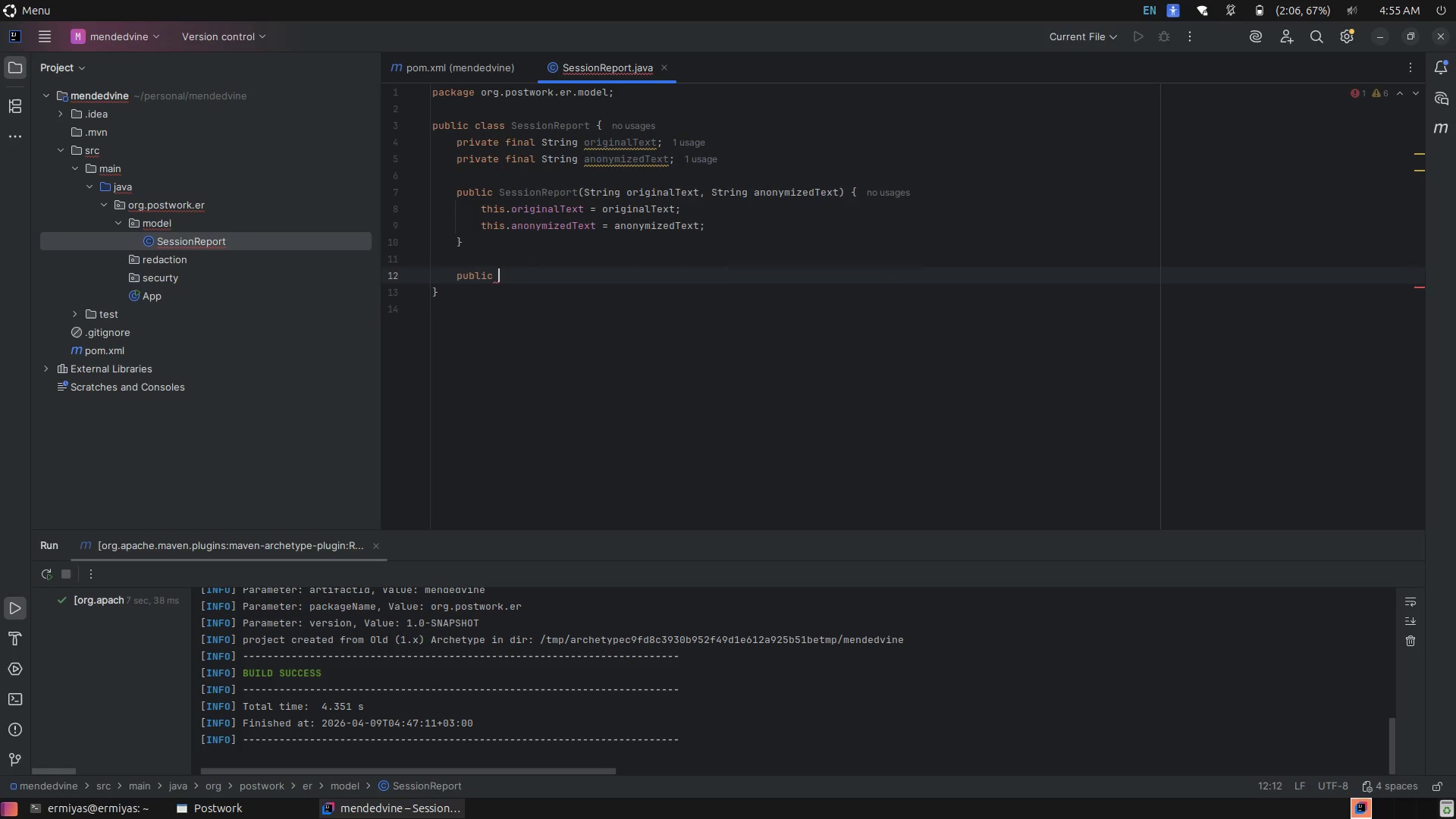 
hold_key(key=Enter, duration=0.43)
 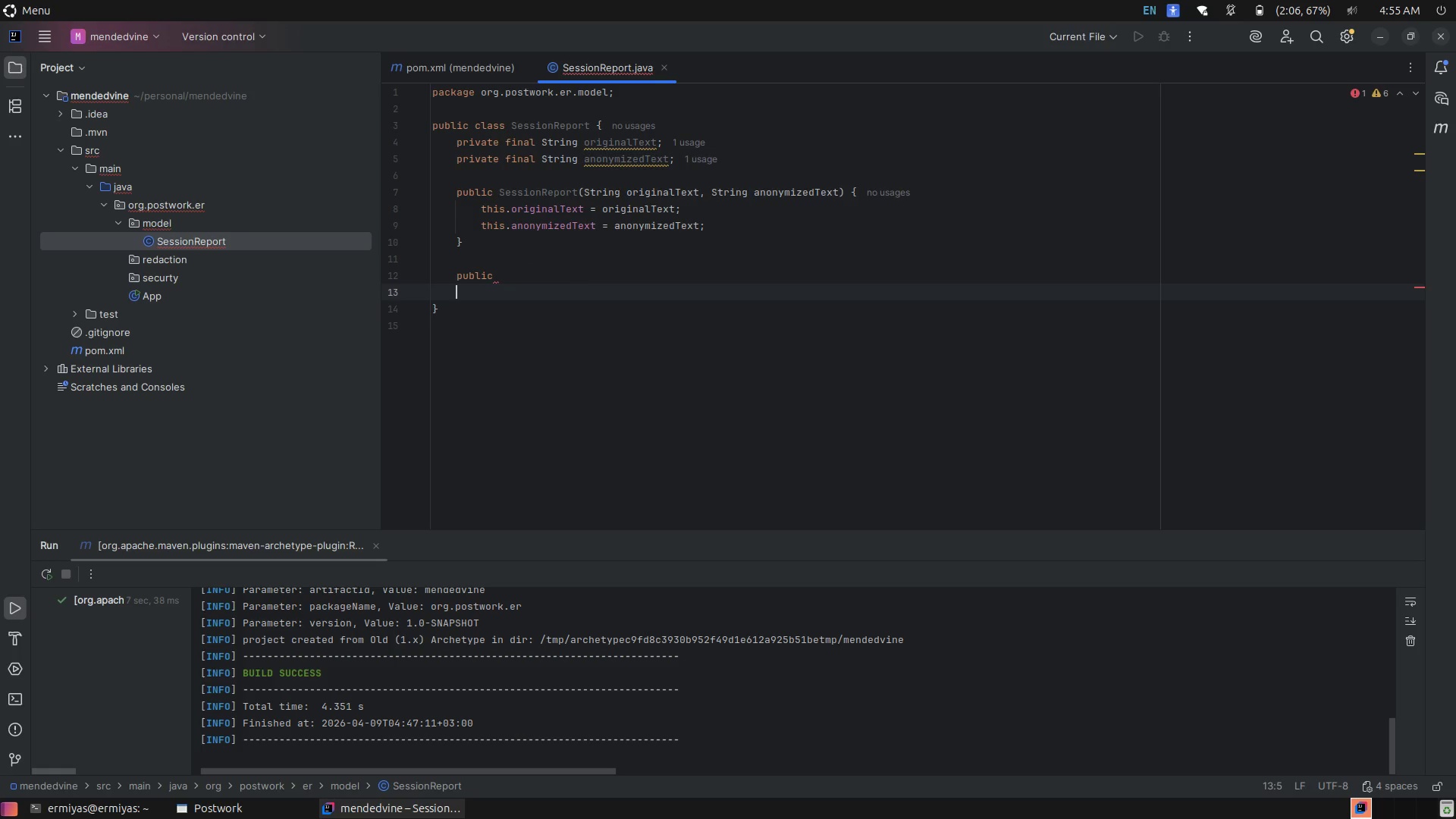 
key(Control+Z)
 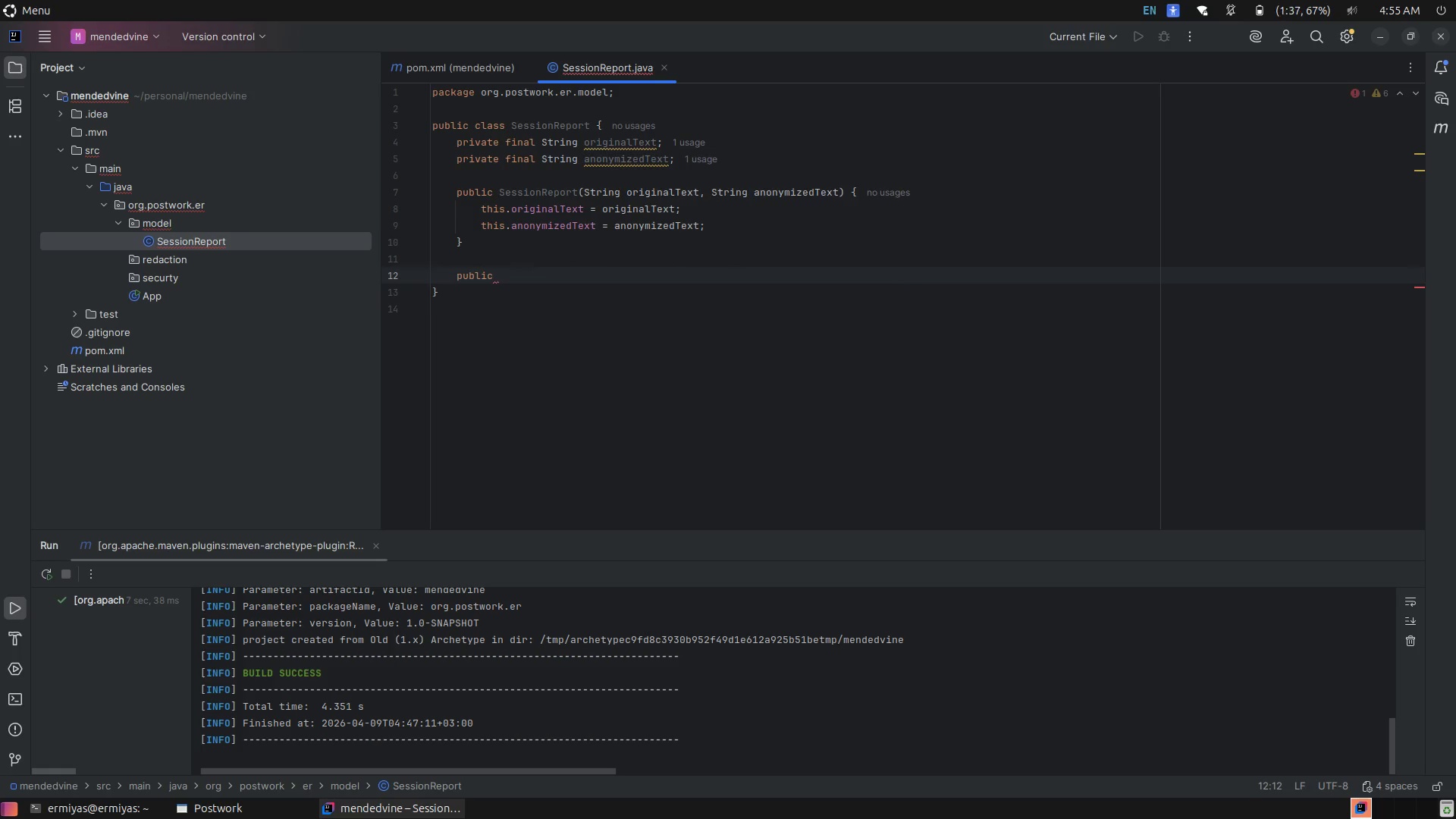 
type(String)
key(Tab)
type( gtOrigi)
key(Tab)
type(()
 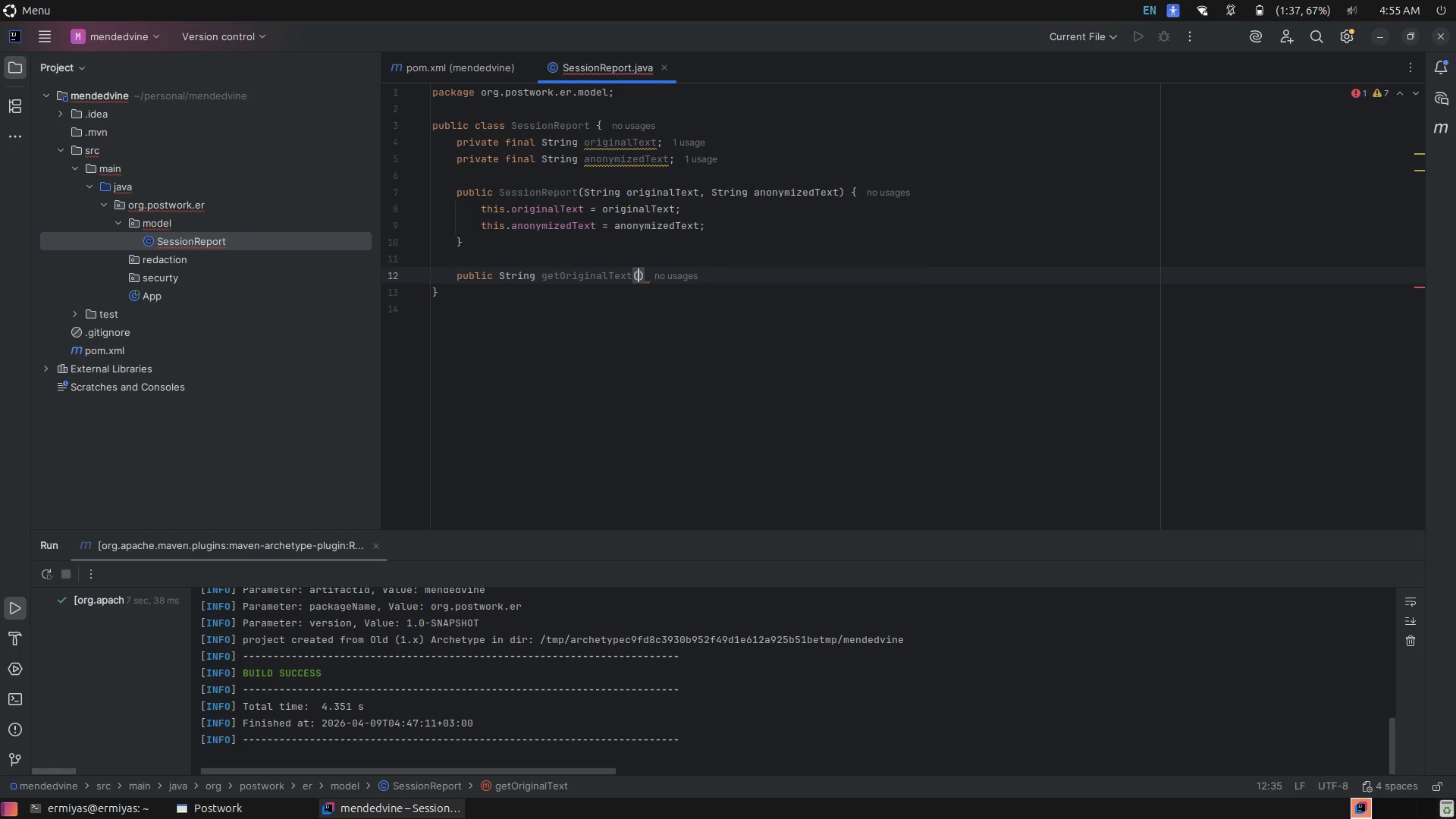 
hold_key(key=E, duration=0.31)
 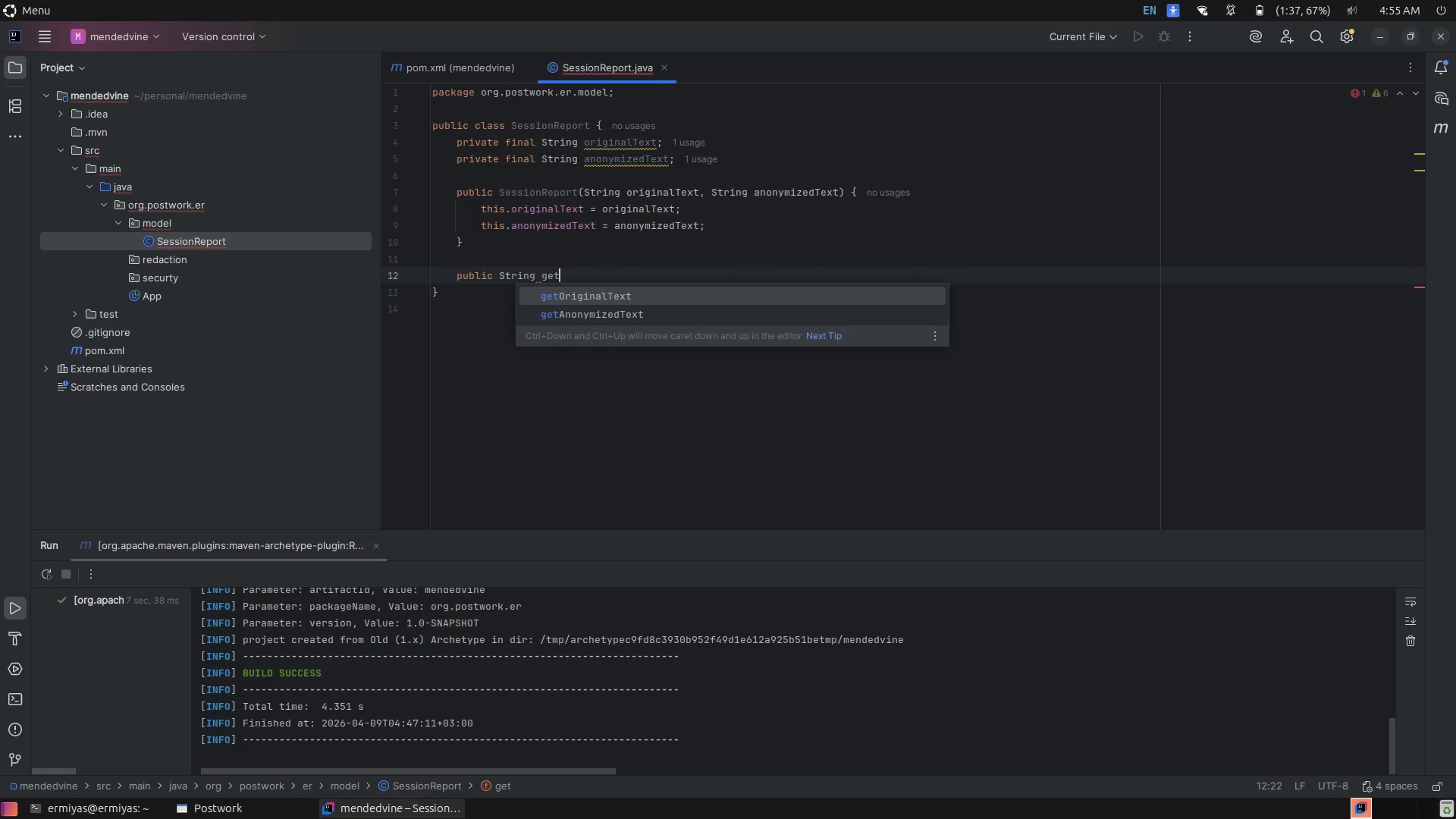 
key(ArrowRight)
 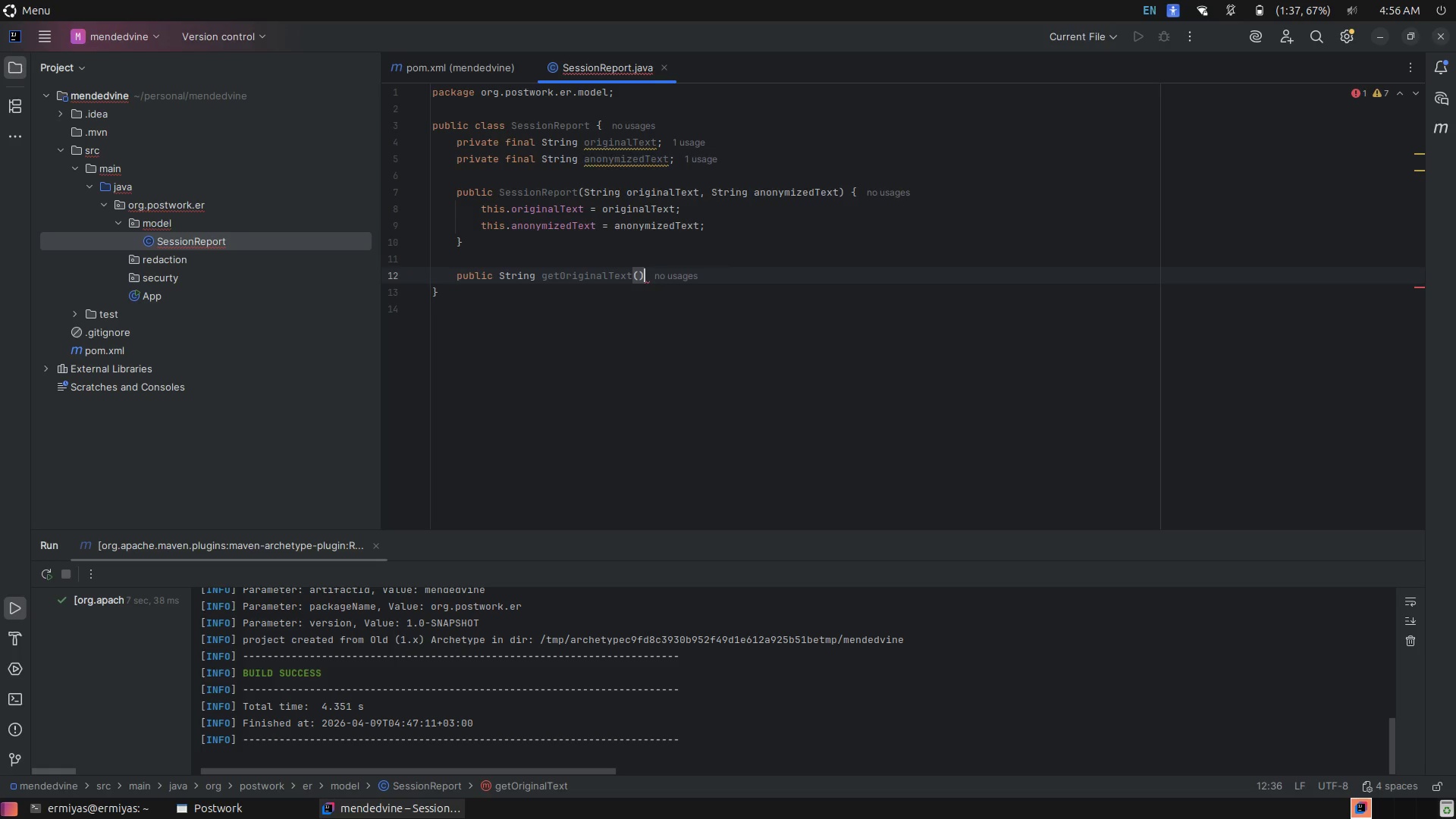 
key(Space)
 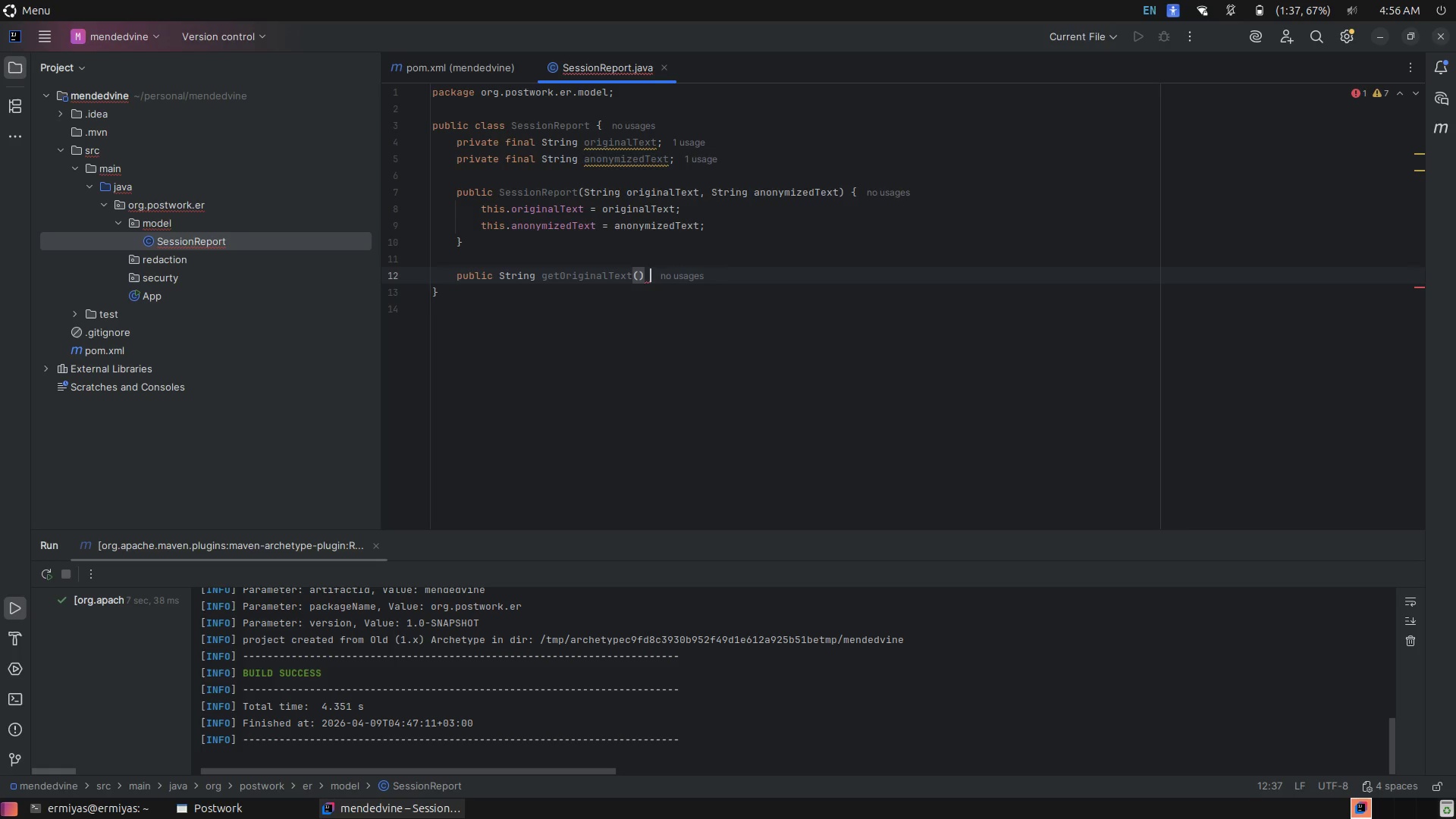 
key(Shift+BracketLeft)
 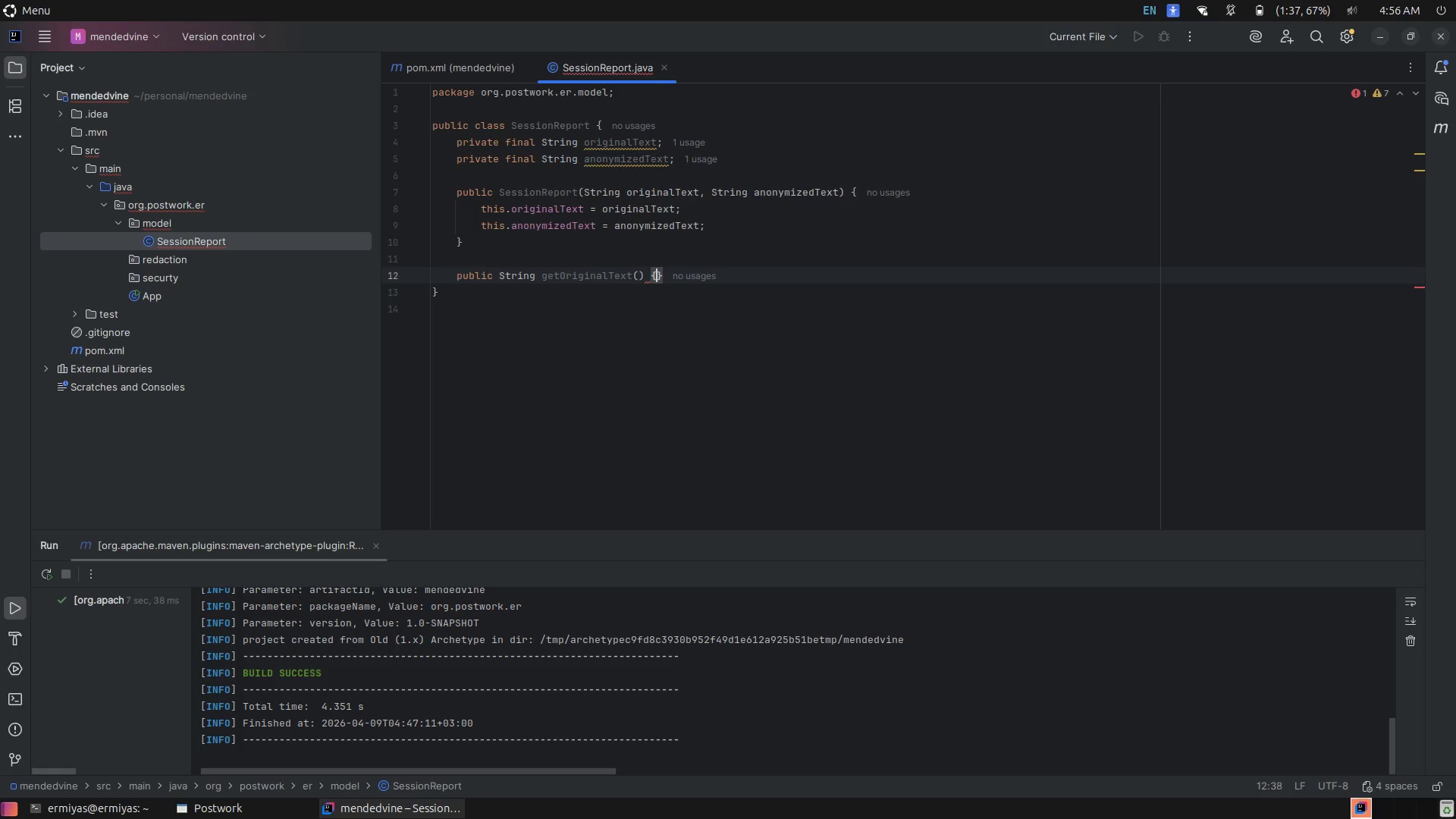 
key(Enter)
 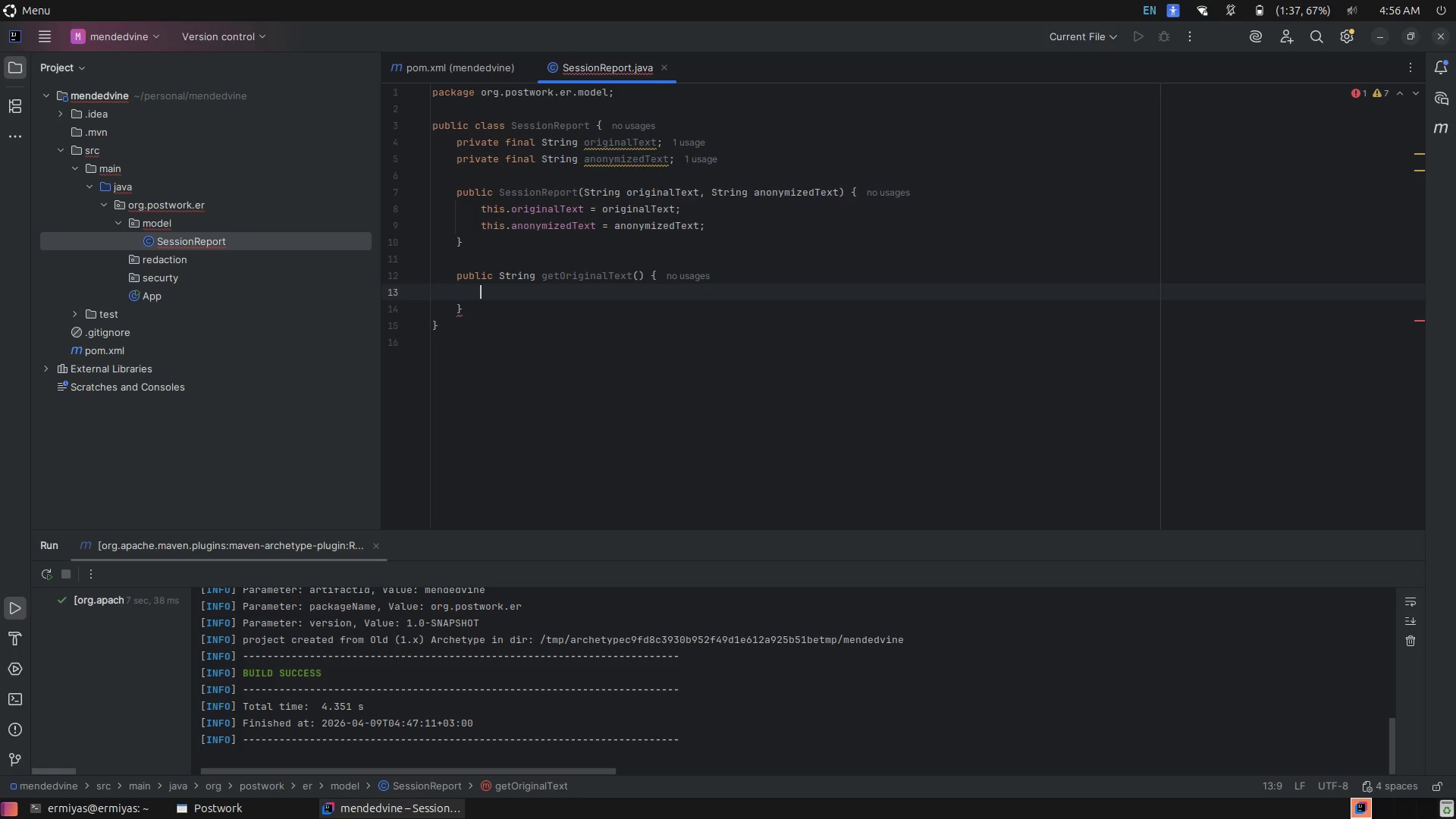 
type(retu)
 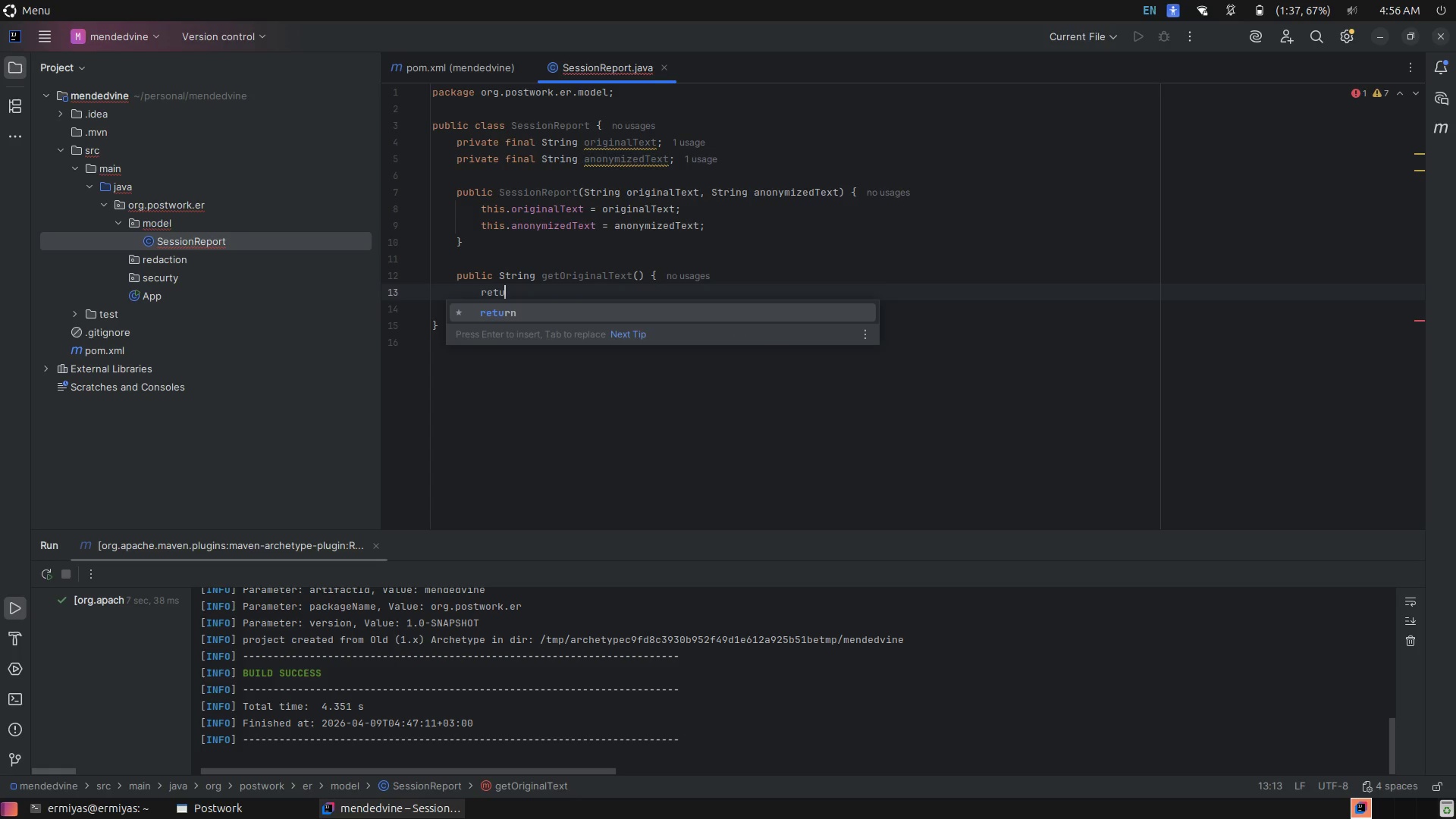 
hold_key(key=Tab, duration=0.32)
 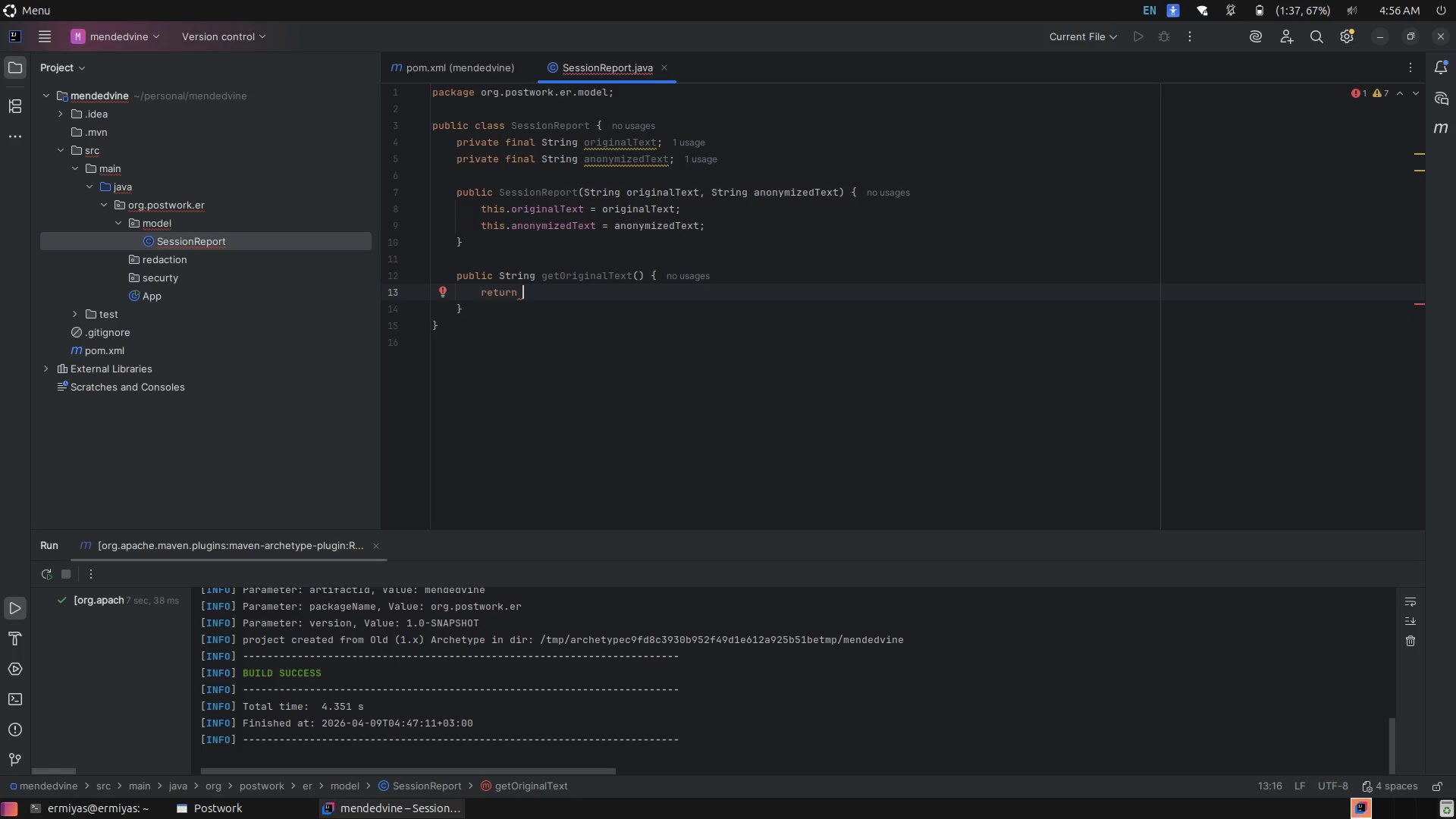 
type(origi)
key(Tab)
type(;)
 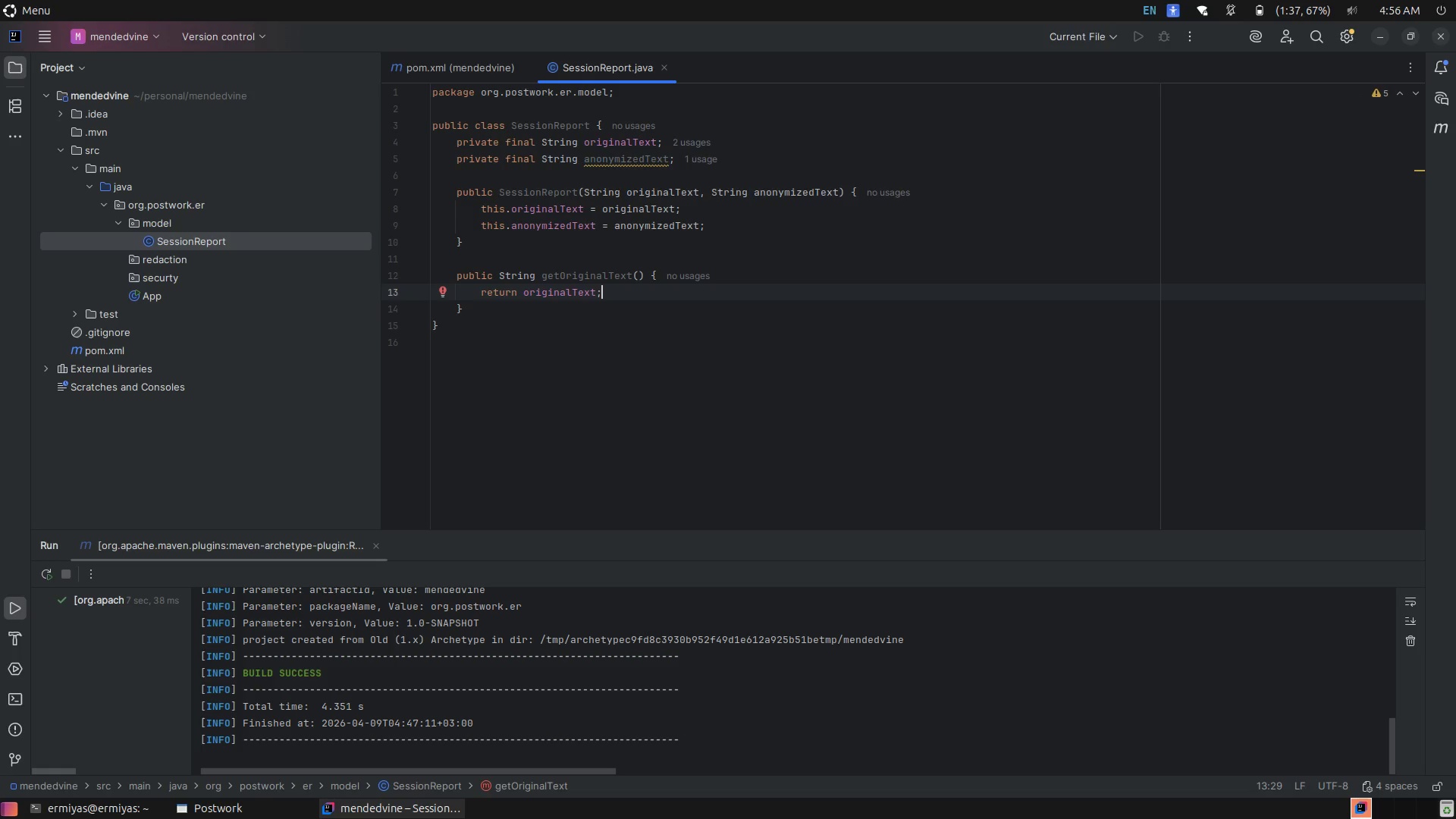 
key(ArrowDown)
 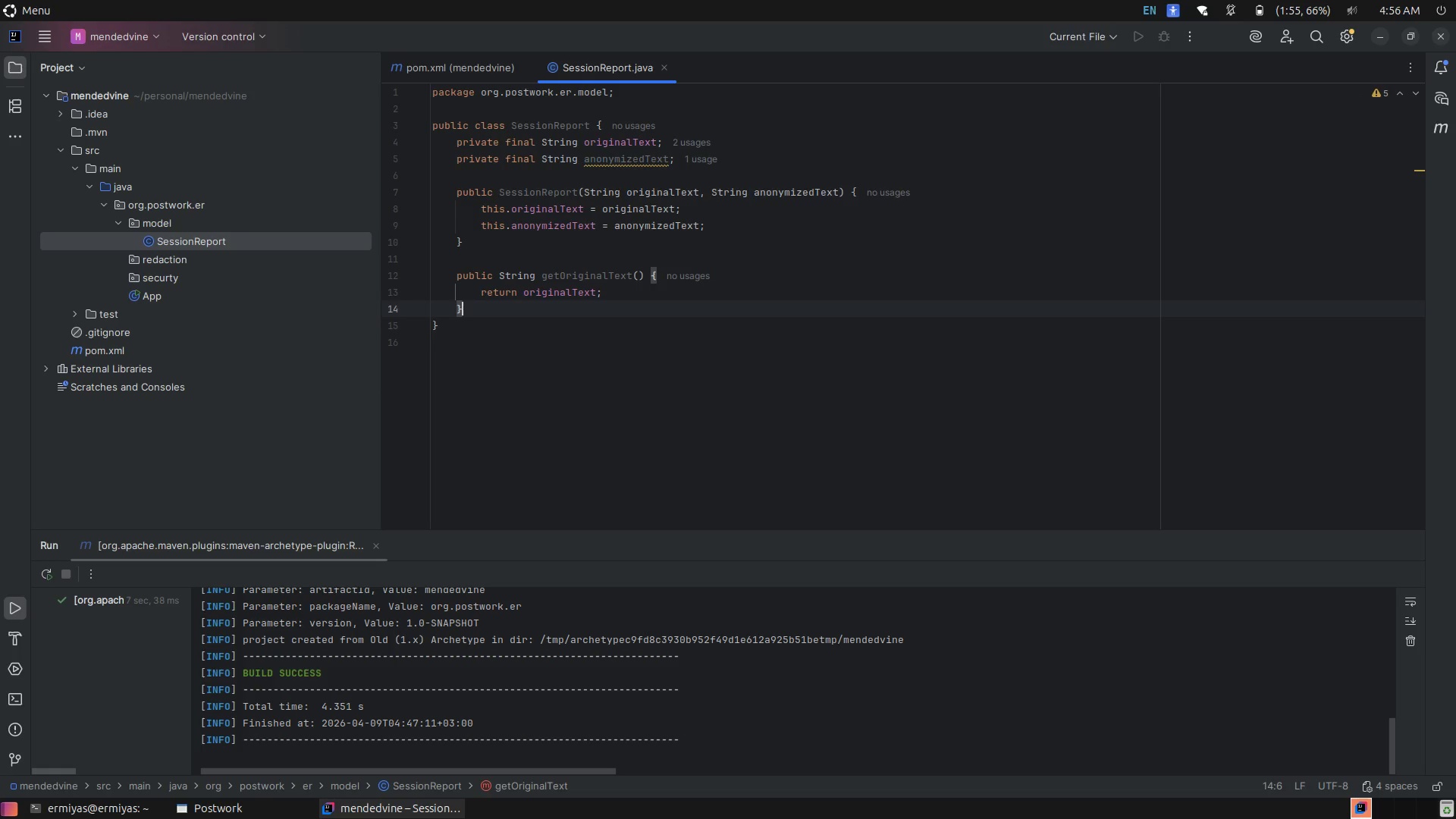 
key(Enter)
 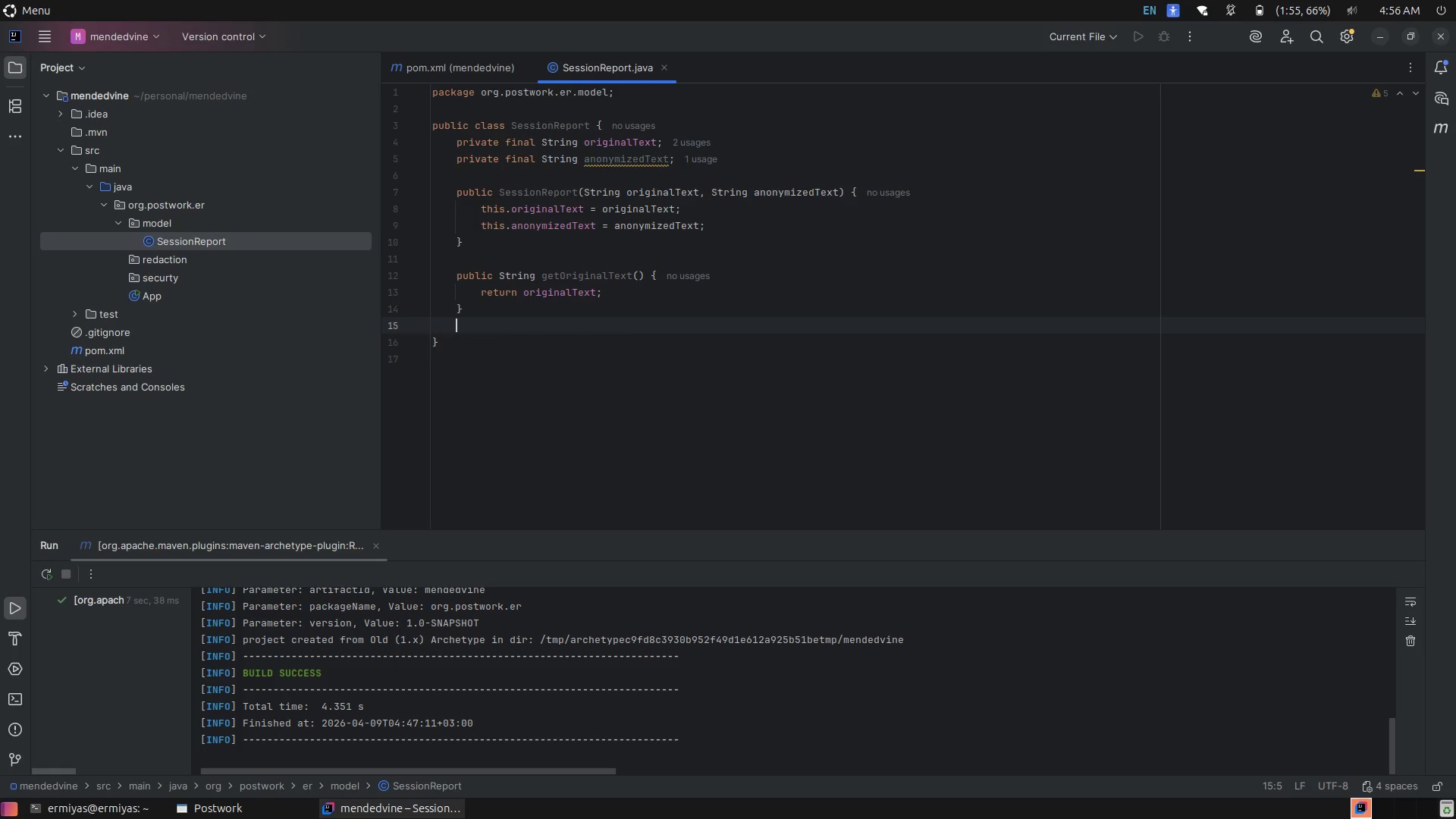 
key(Shift+ShiftRight)
 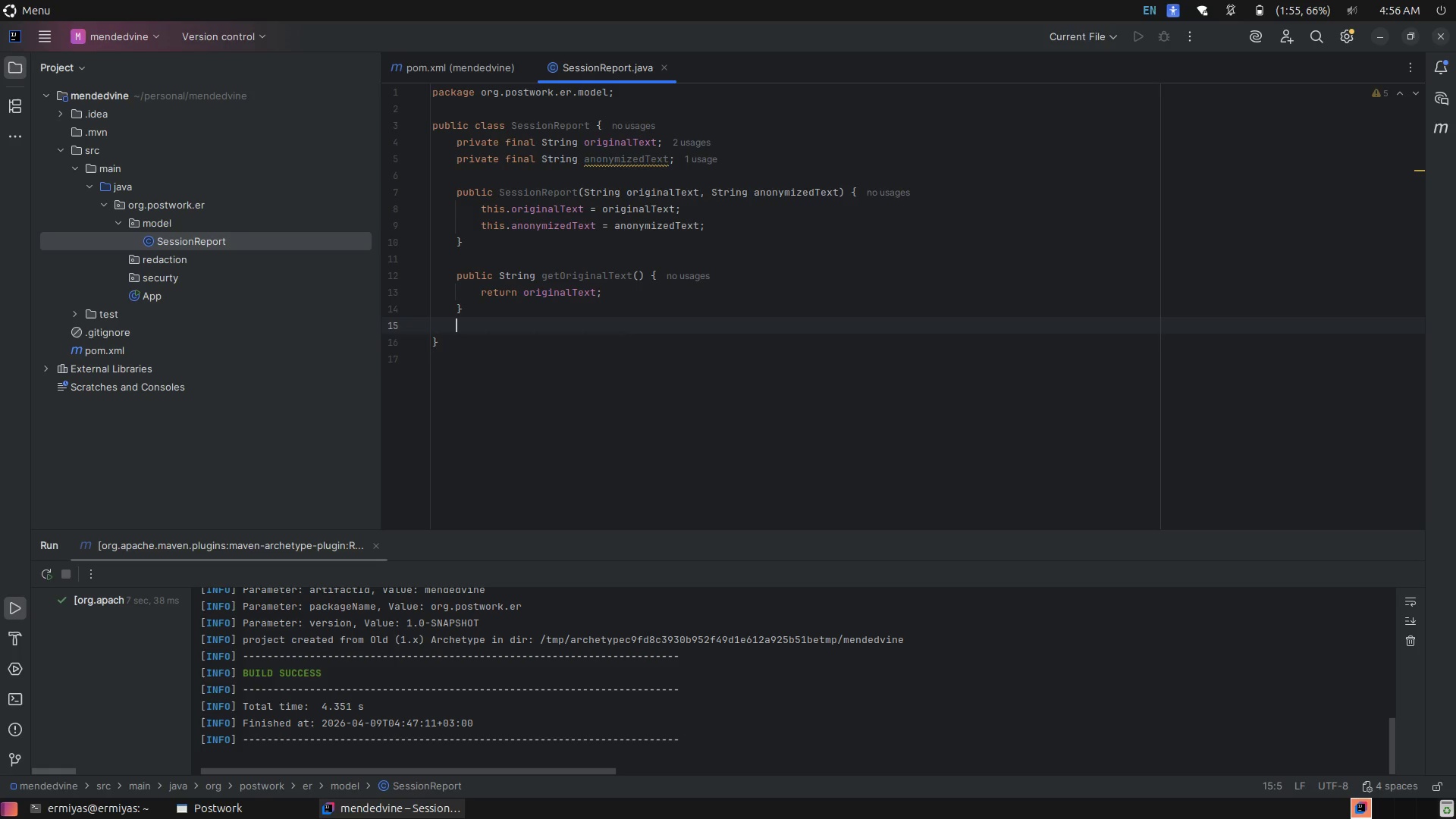 
key(Shift+Enter)
 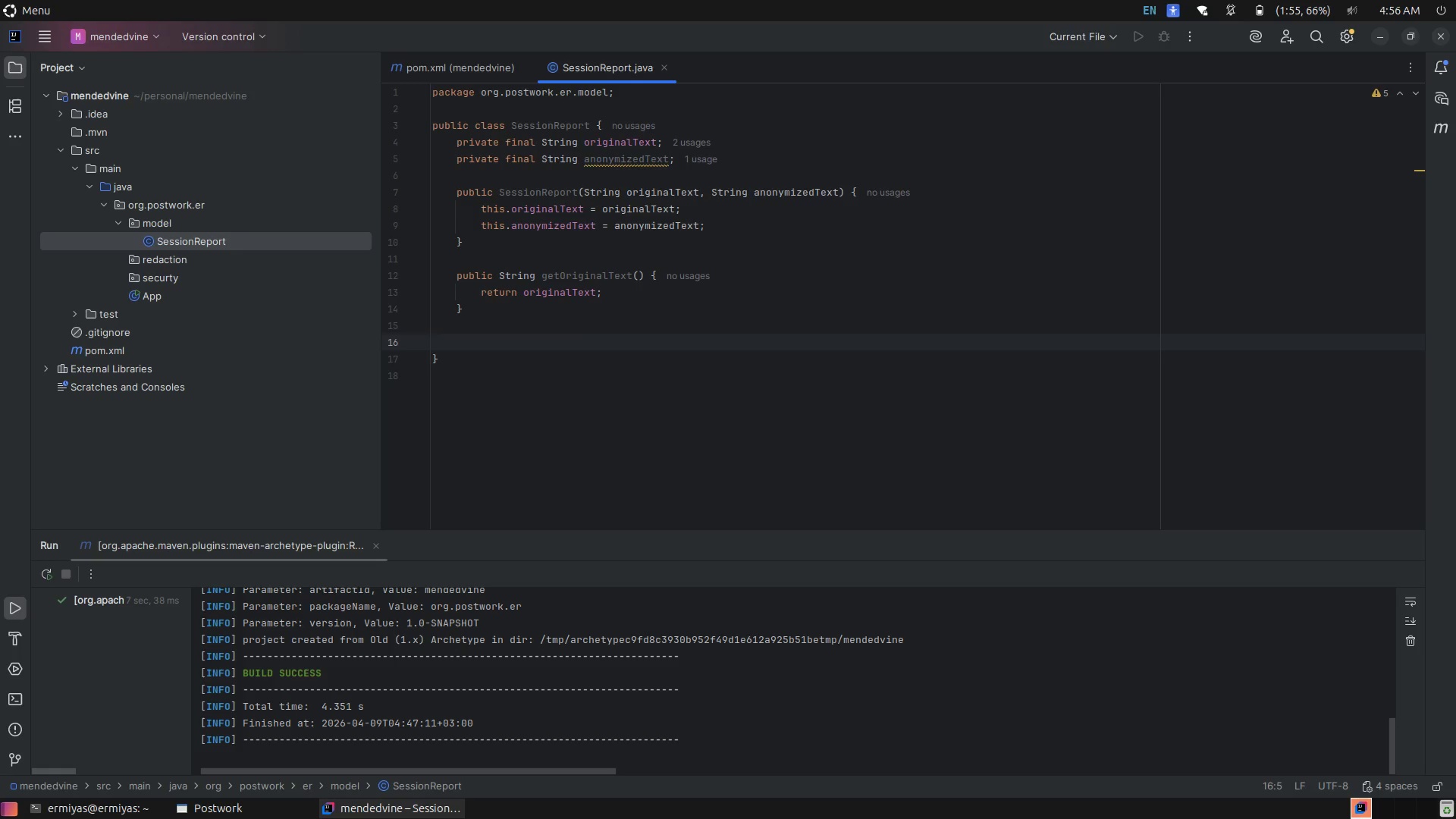 
wait(7.13)
 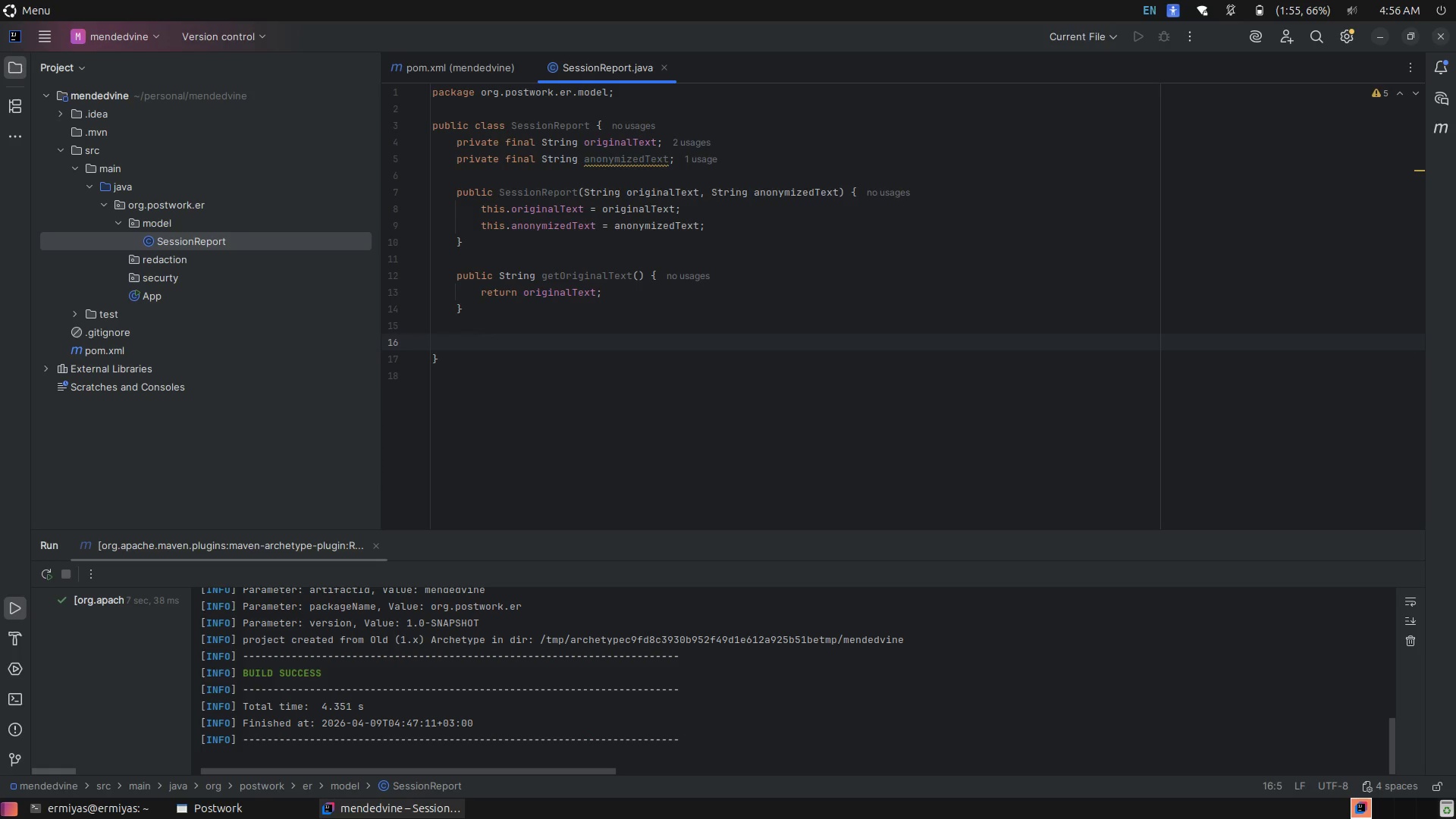 
mouse_move([570, 287])
 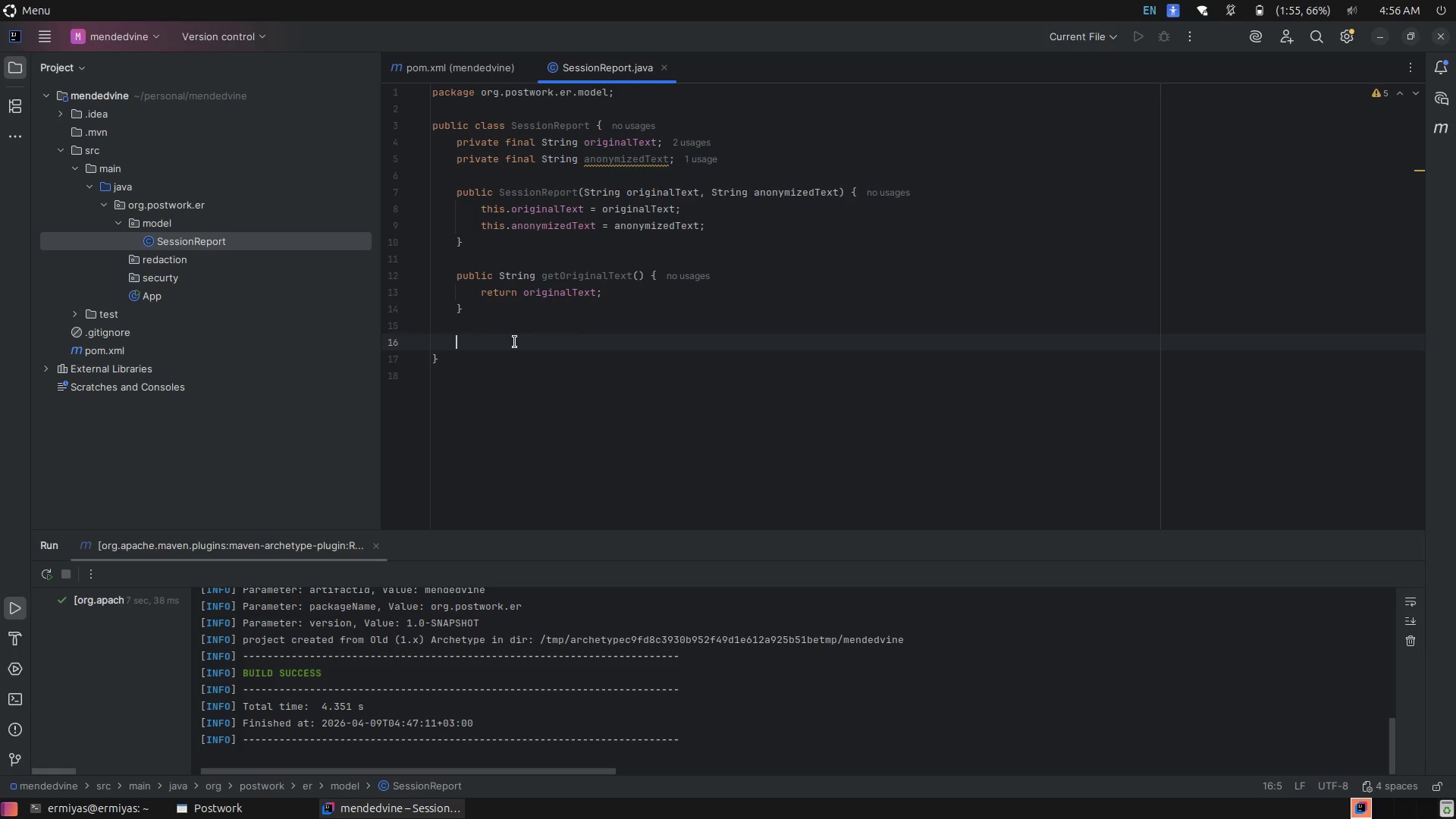 
wait(14.54)
 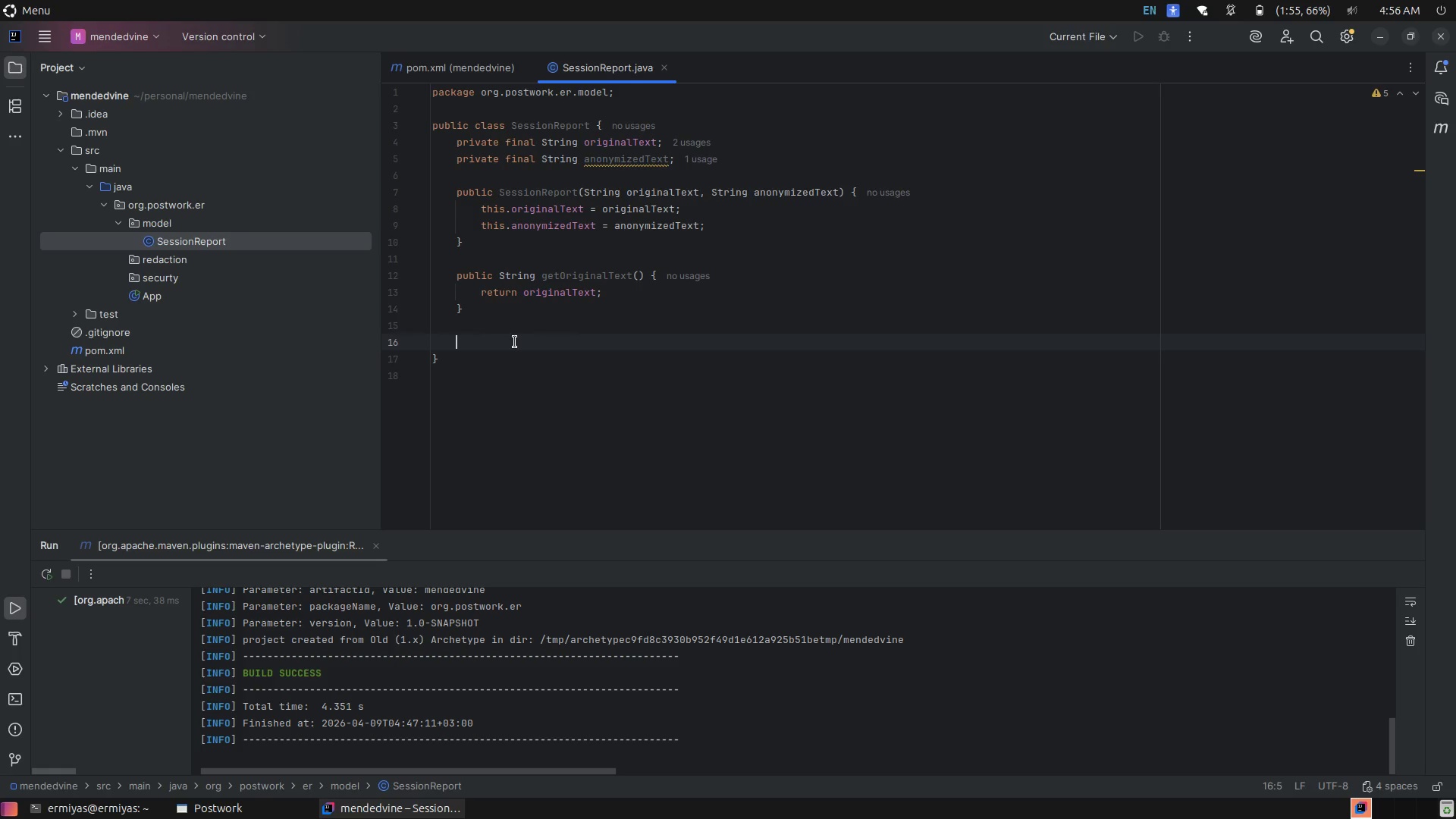 
left_click([538, 340])
 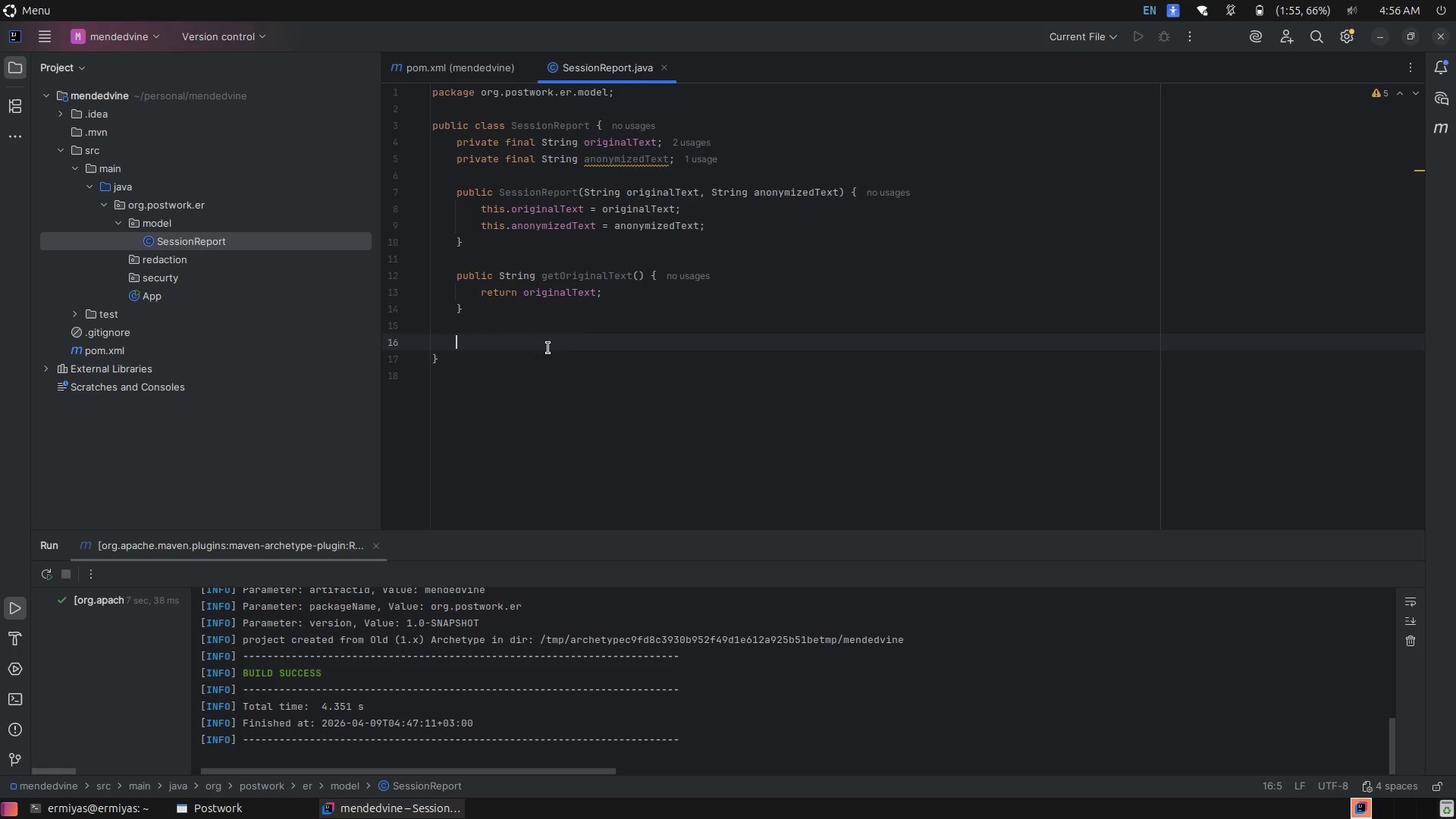 
left_click([549, 348])
 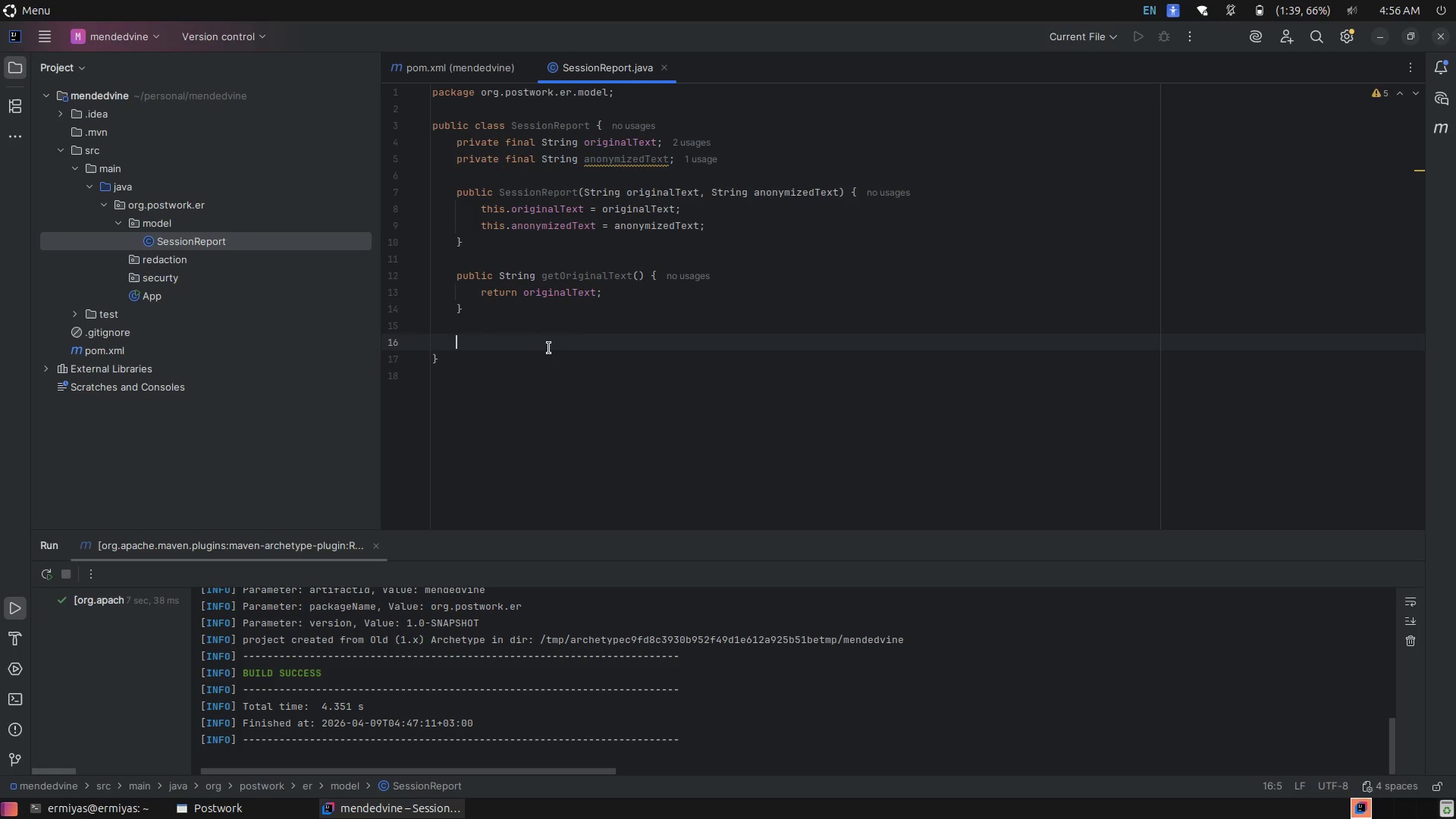 
type(pub)
key(Tab)
type( )
key(Backspace)
type(Str)
key(Tab)
type( getAnonymizedT)
key(Tab)
type(()
 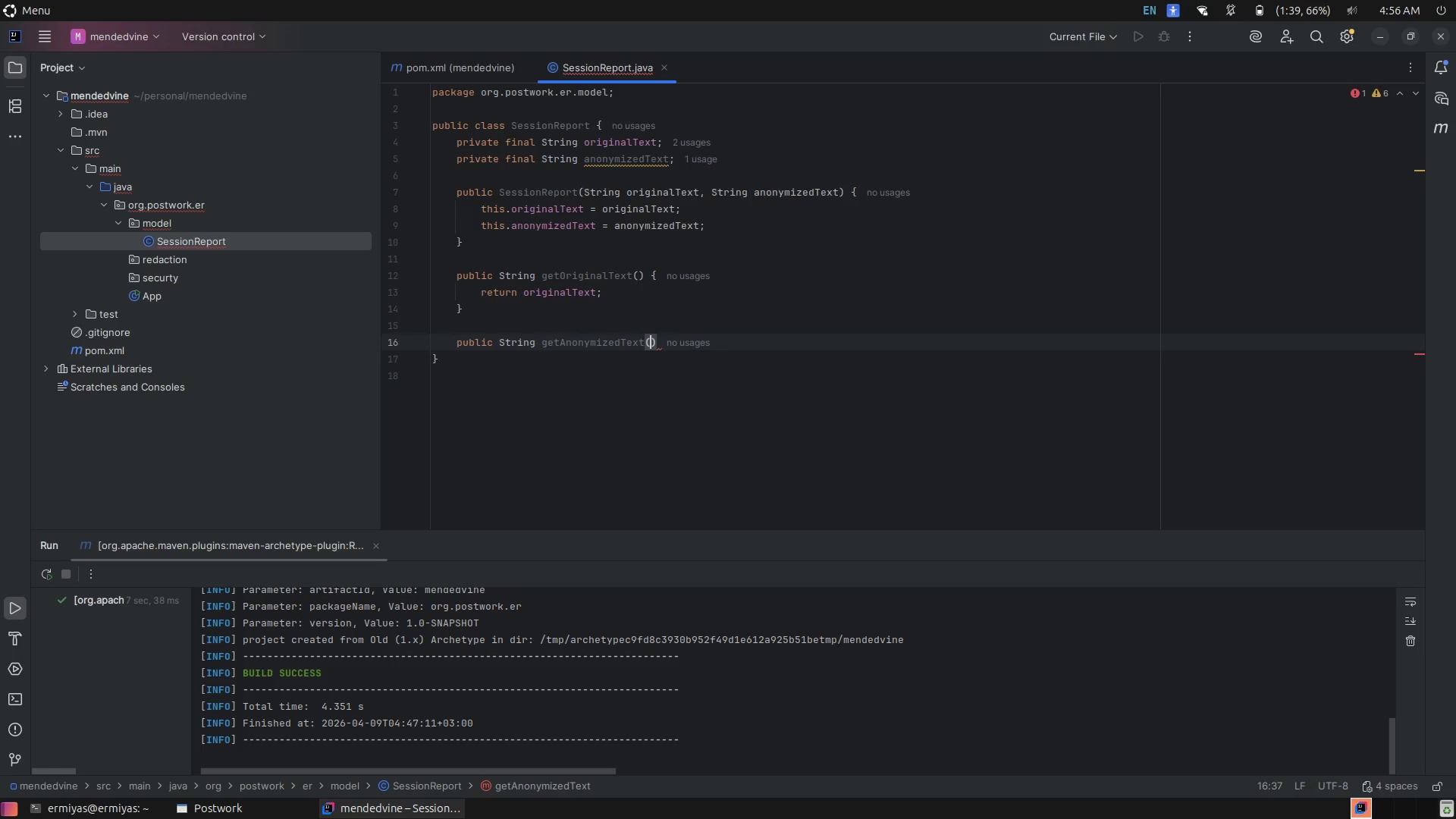 
key(ArrowRight)
 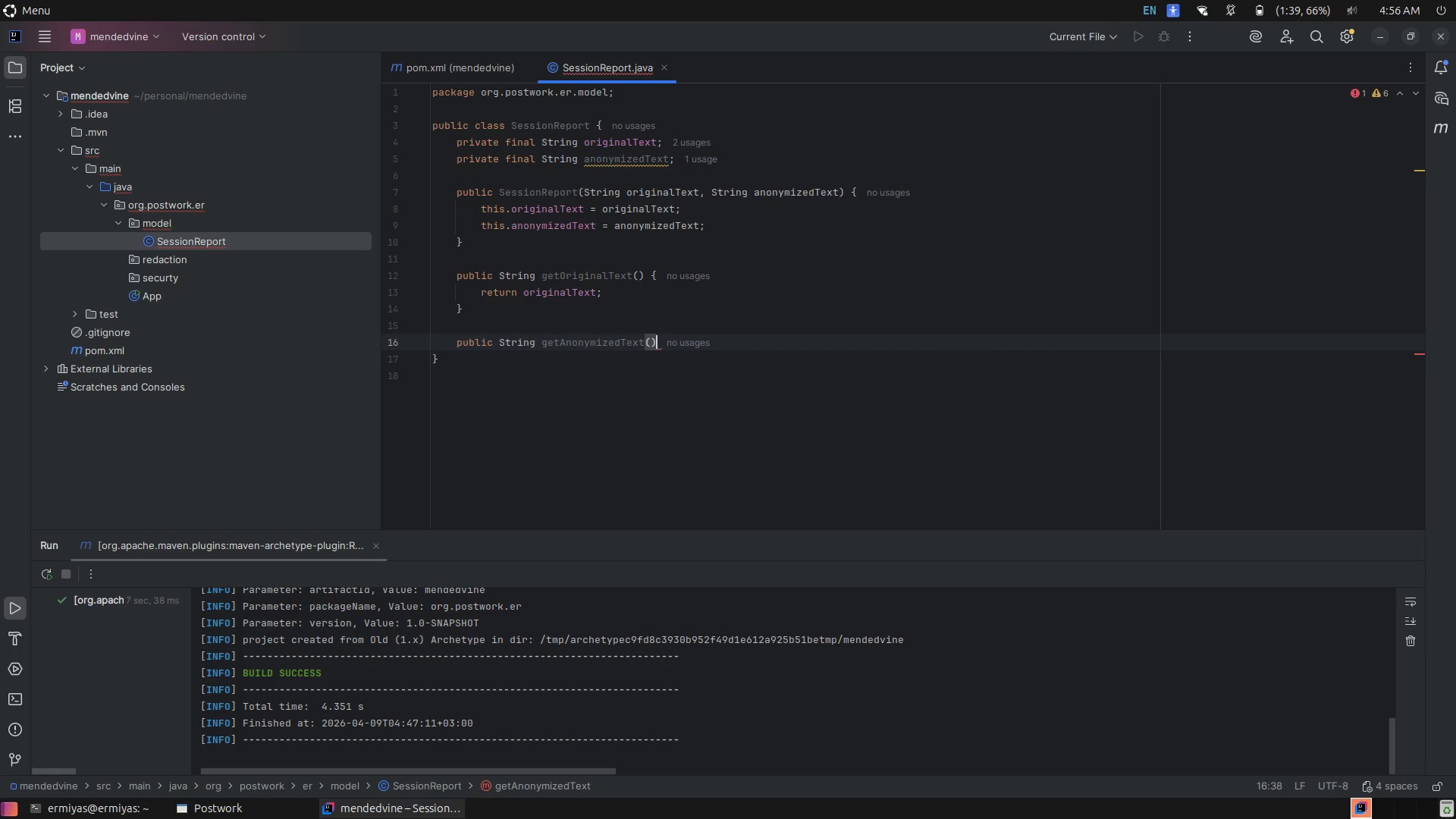 
key(Space)
 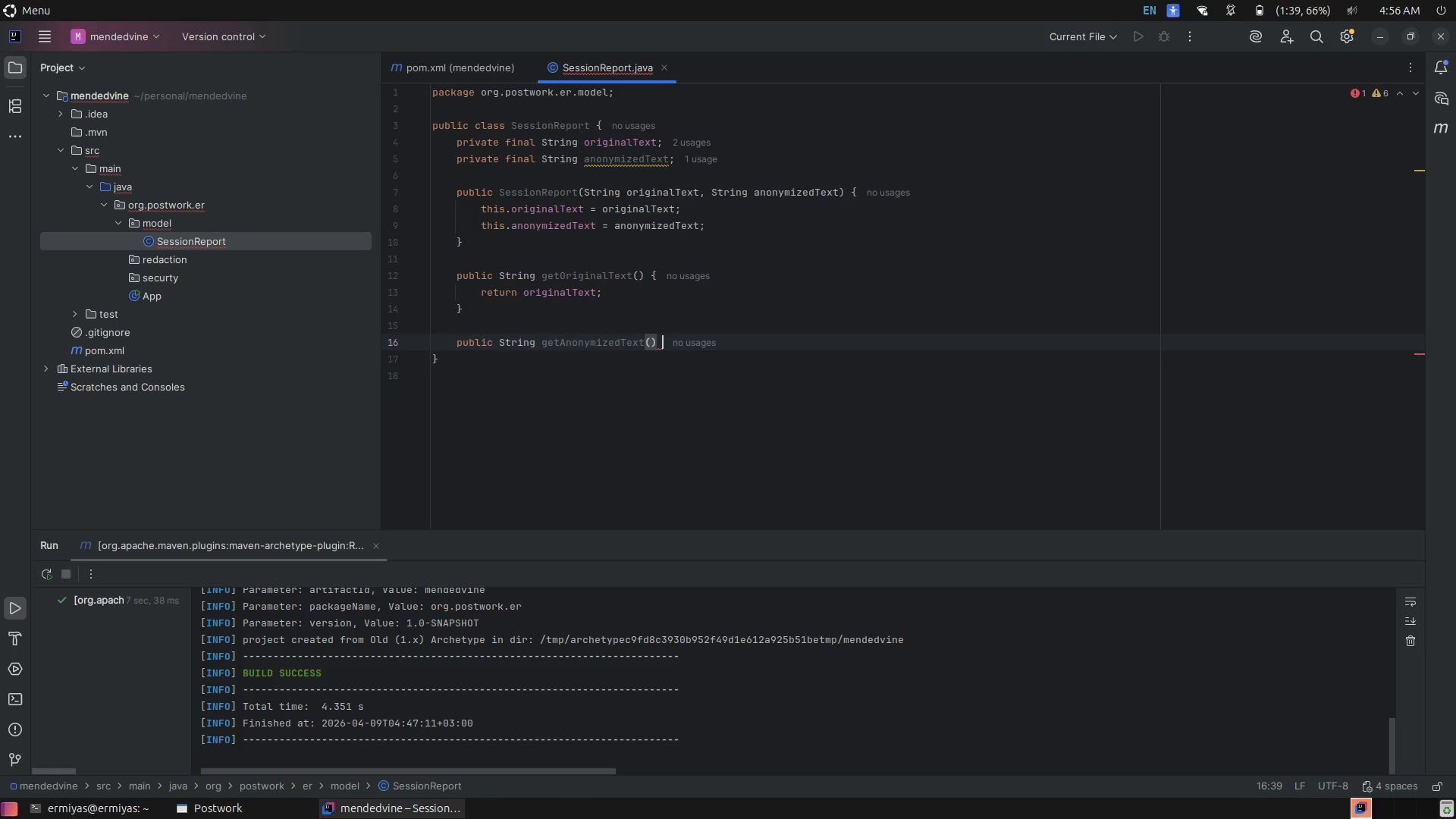 
key(Shift+BracketLeft)
 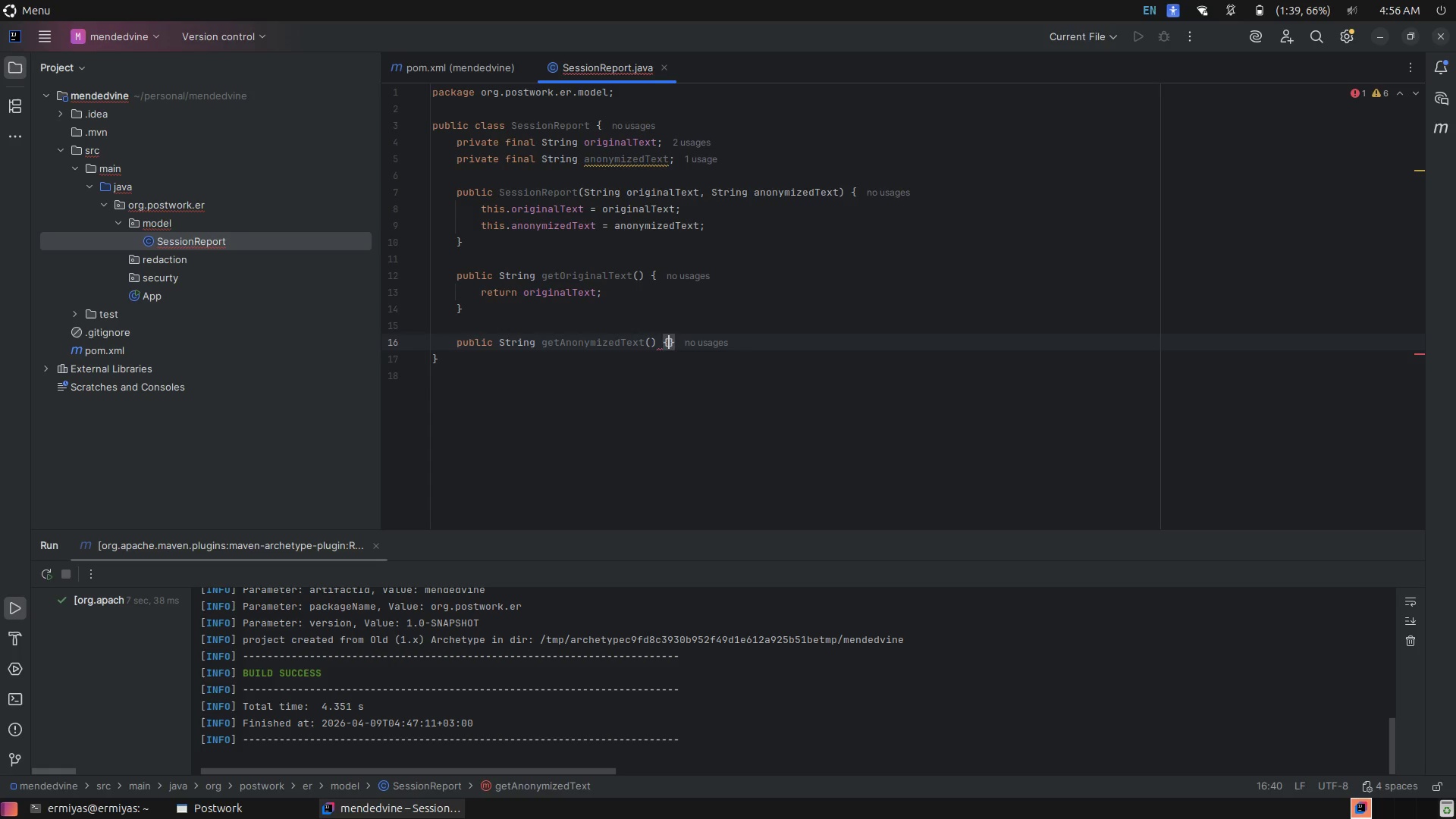 
key(Enter)
 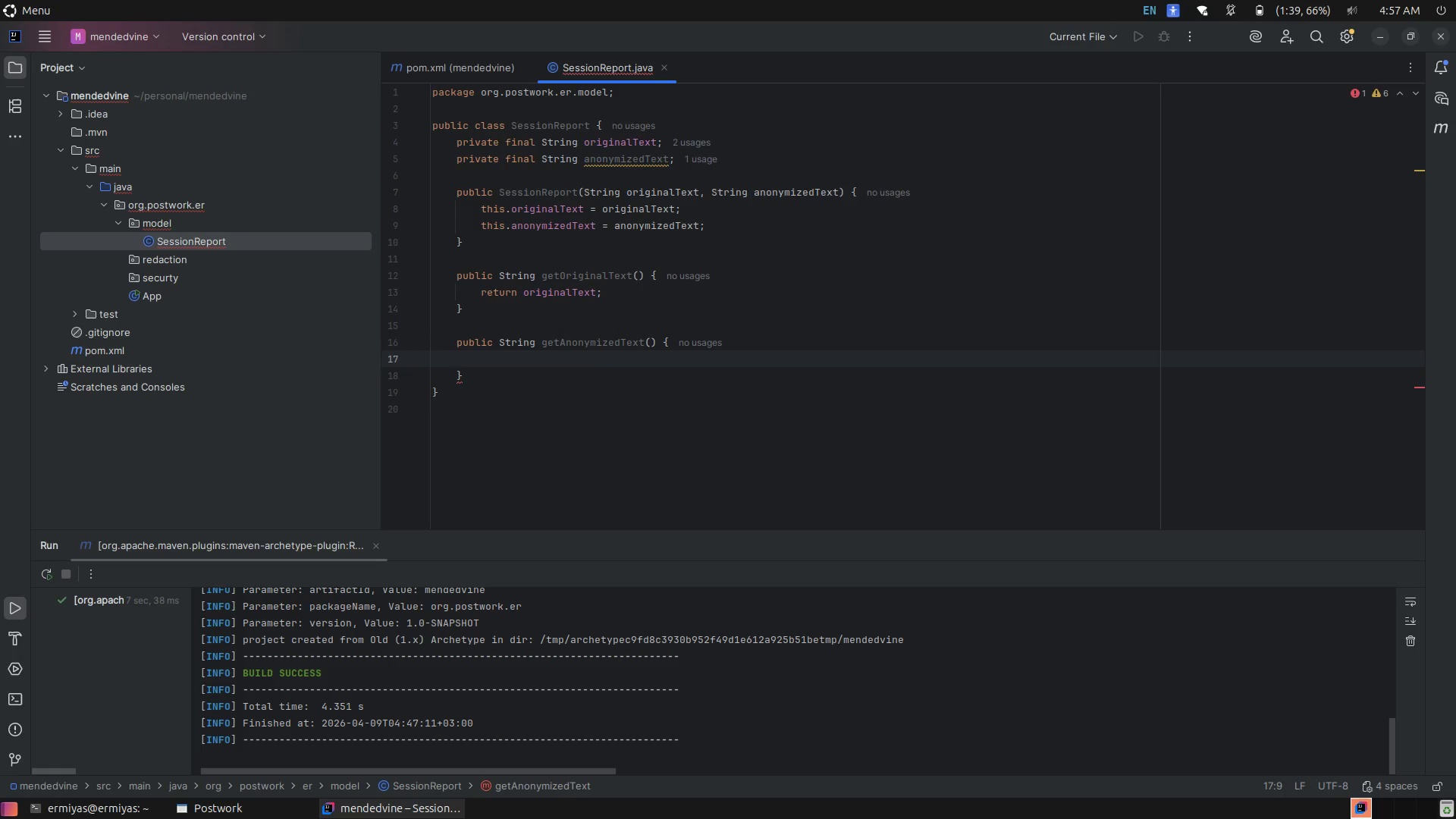 
type(retu)
key(Tab)
type(anonymizedTe)
key(Tab)
type(;)
 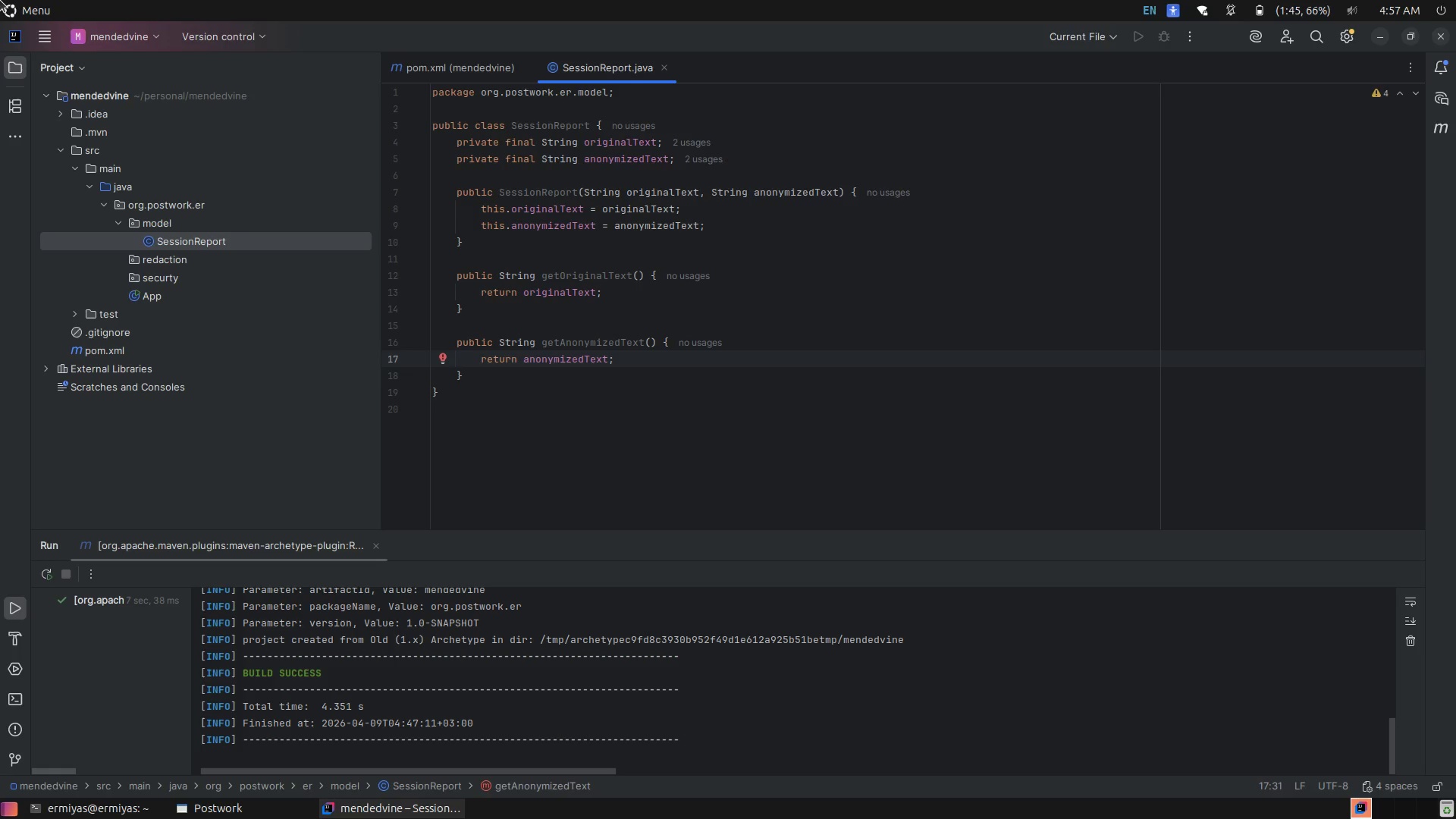 
wait(11.64)
 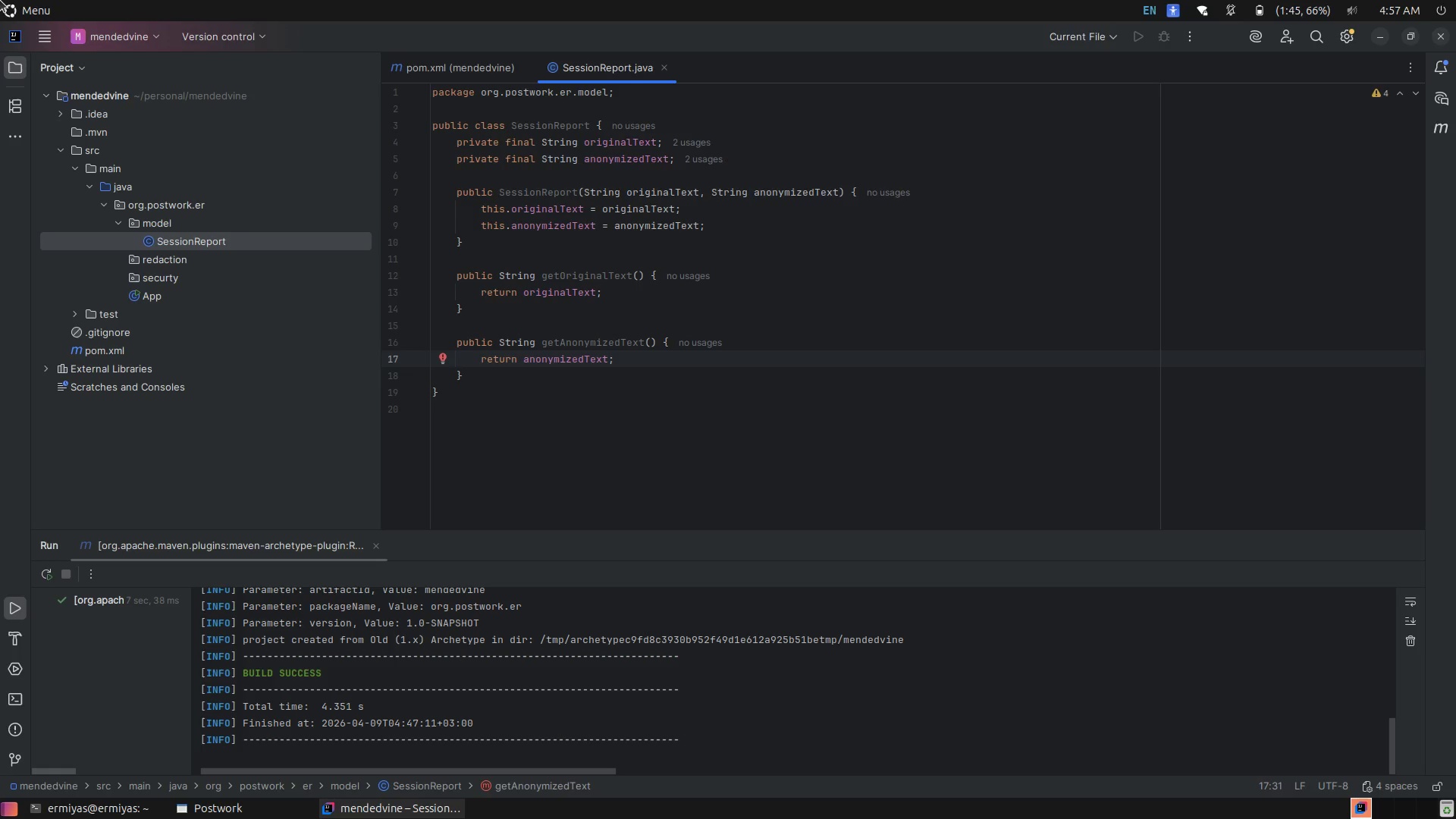 
left_click([228, 470])
 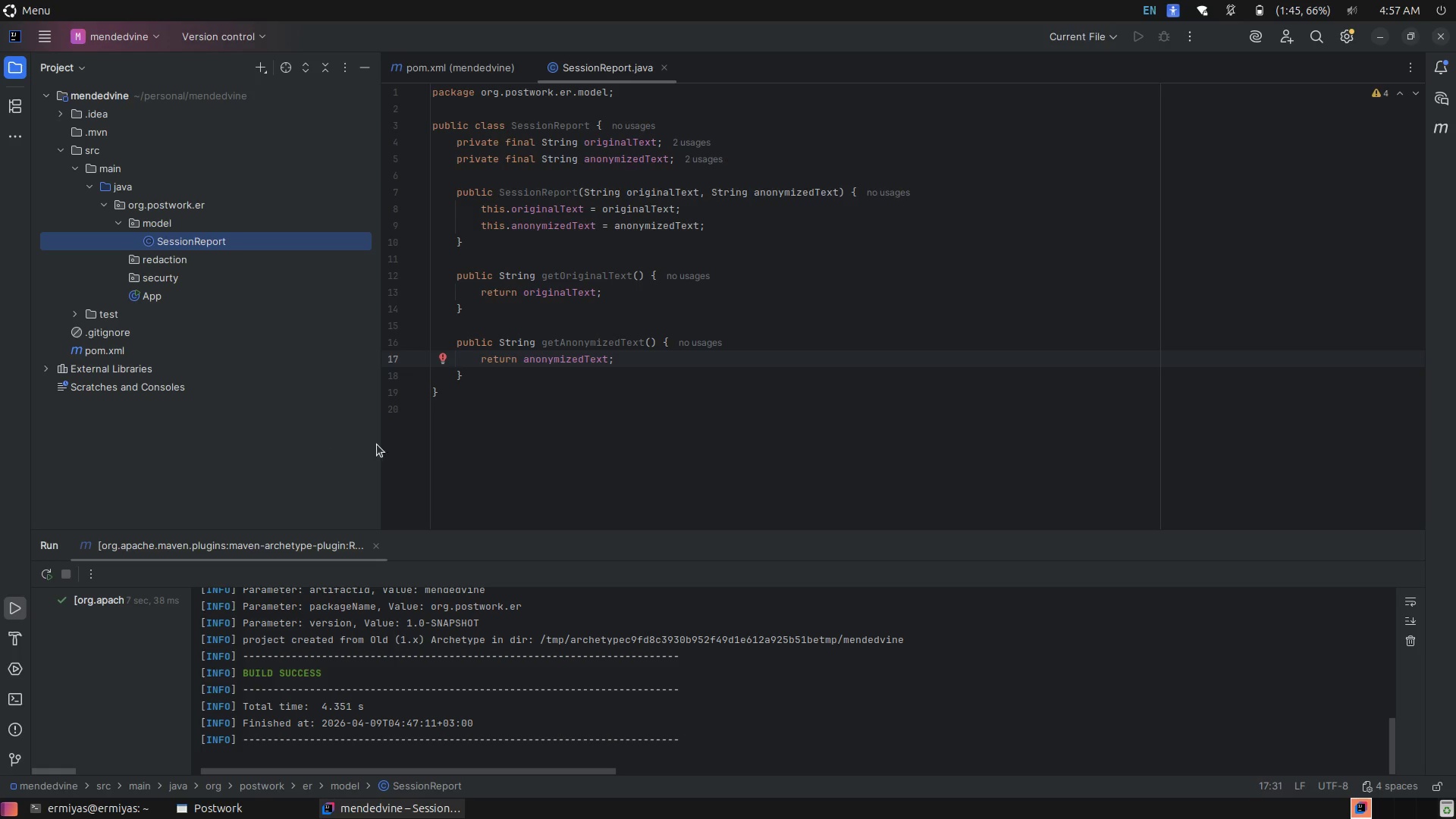 
wait(12.36)
 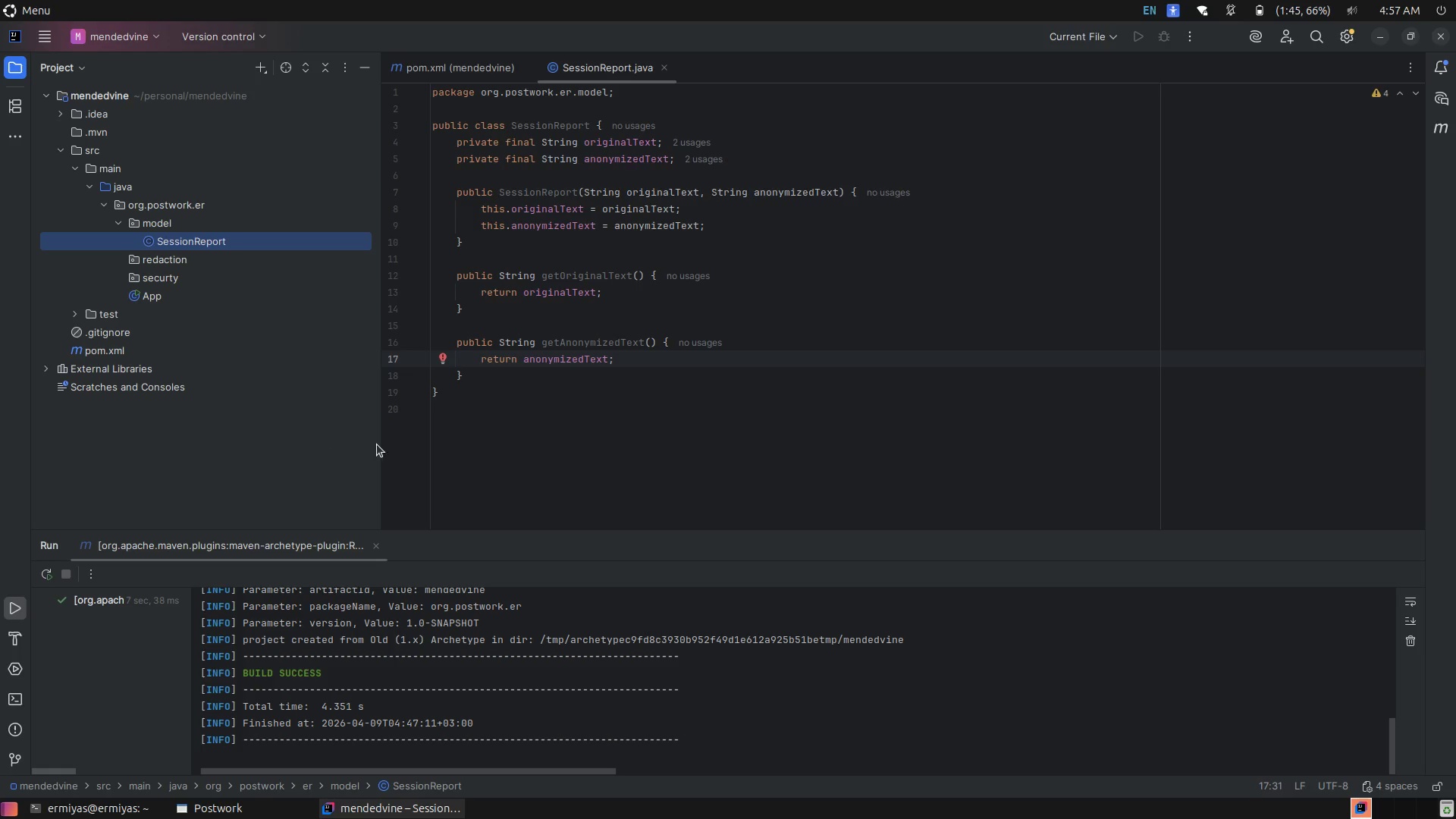 
left_click([565, 711])
 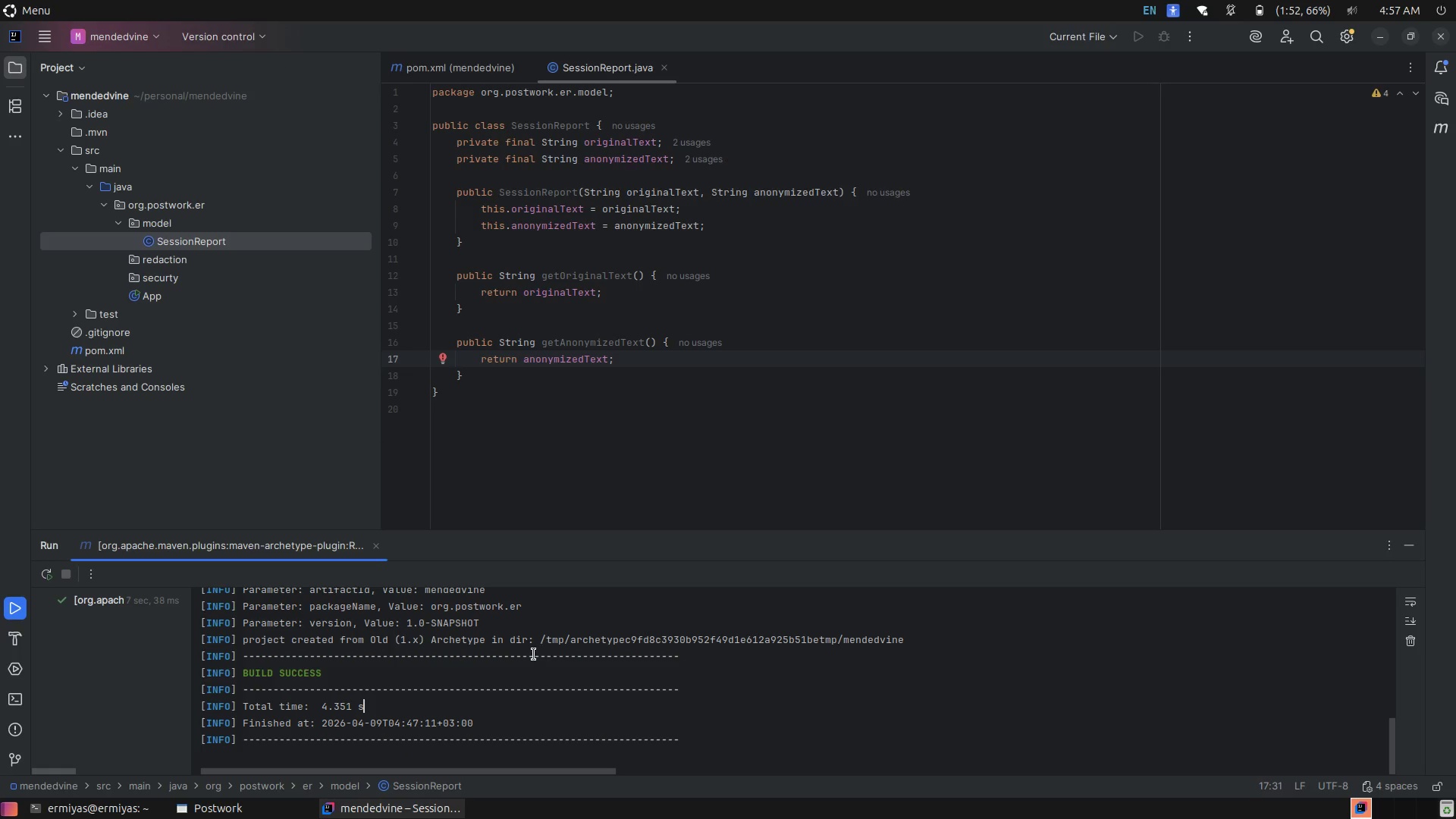 
left_click([501, 673])
 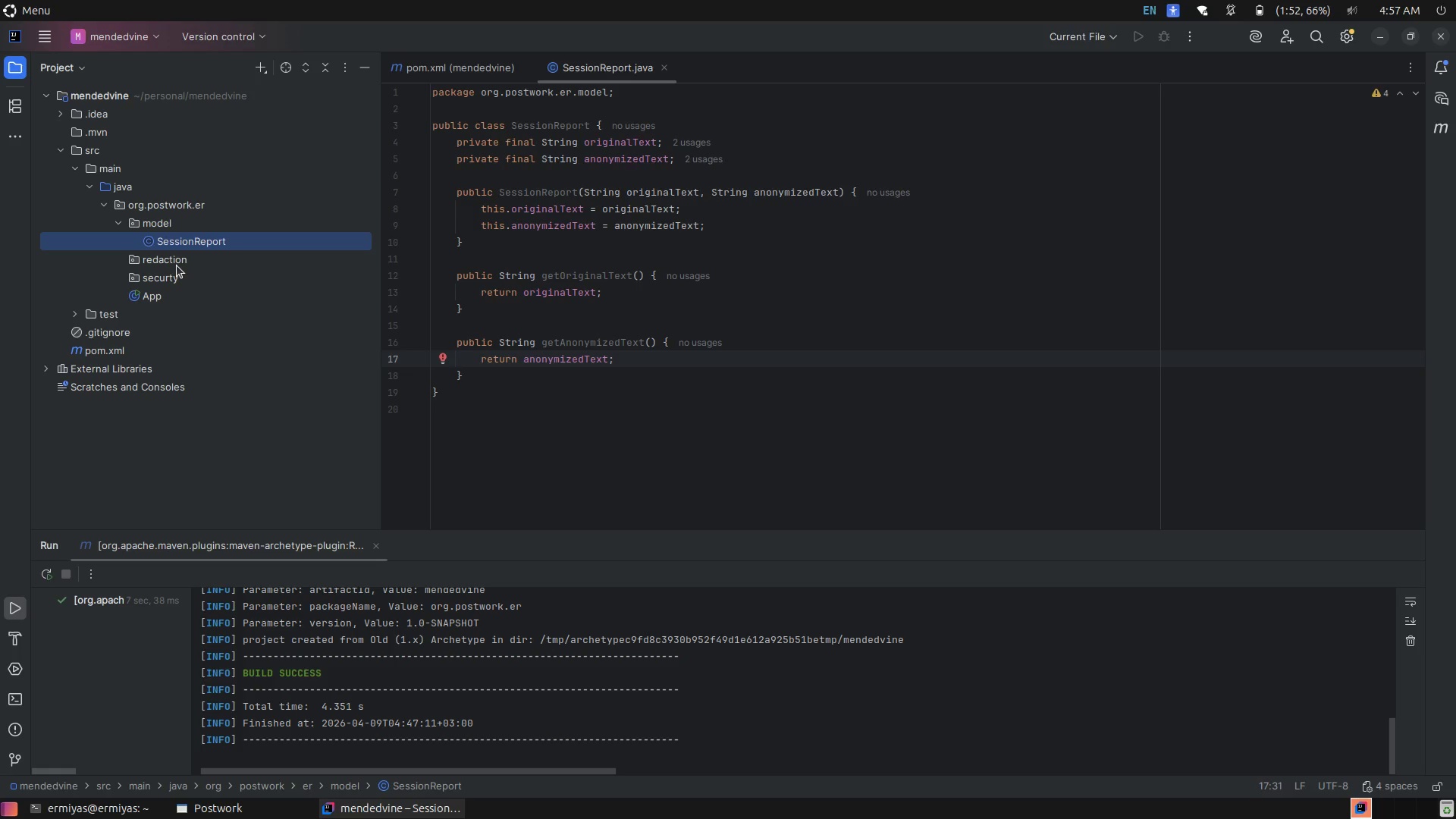 
wait(22.98)
 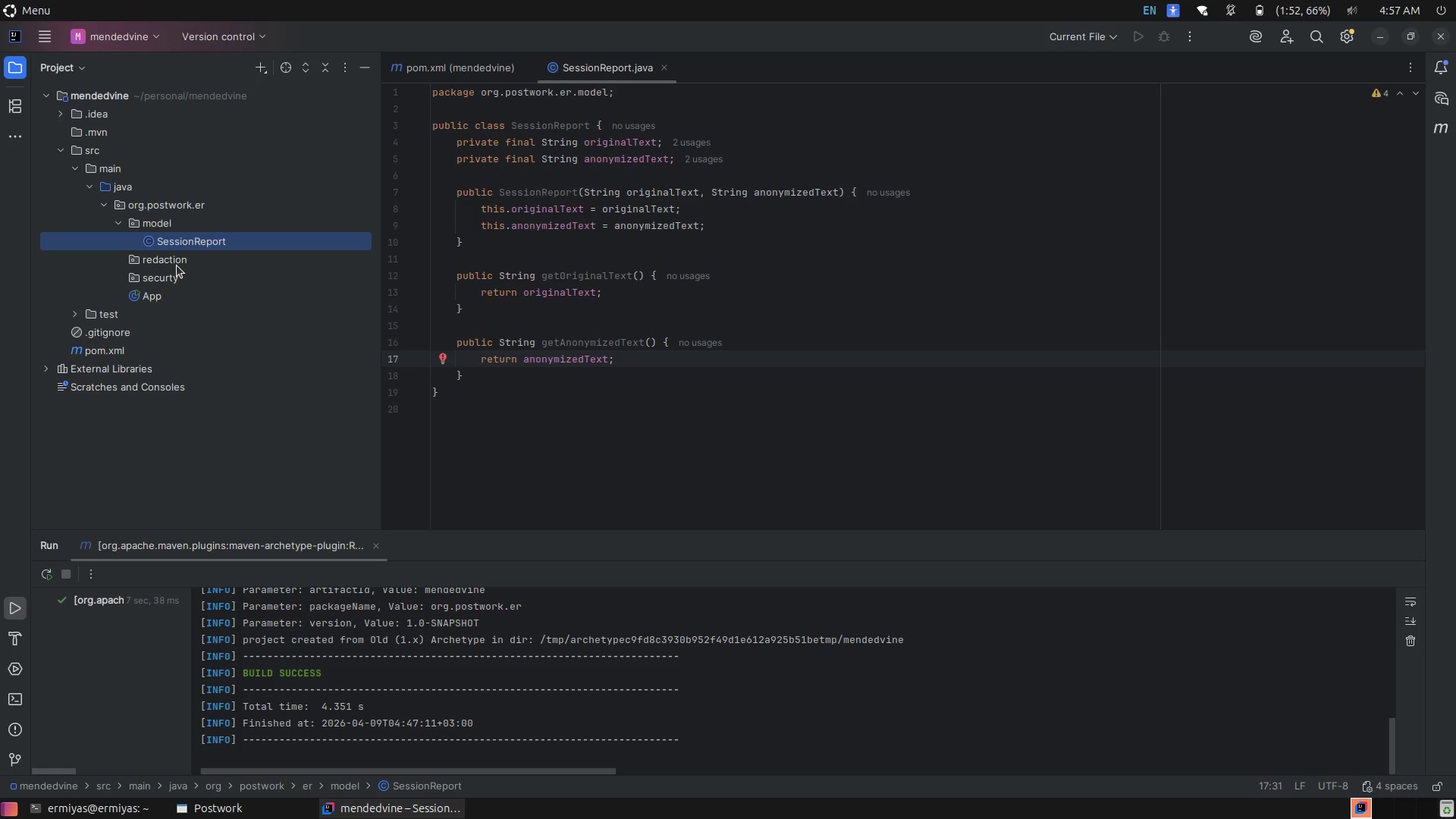 
left_click([182, 258])
 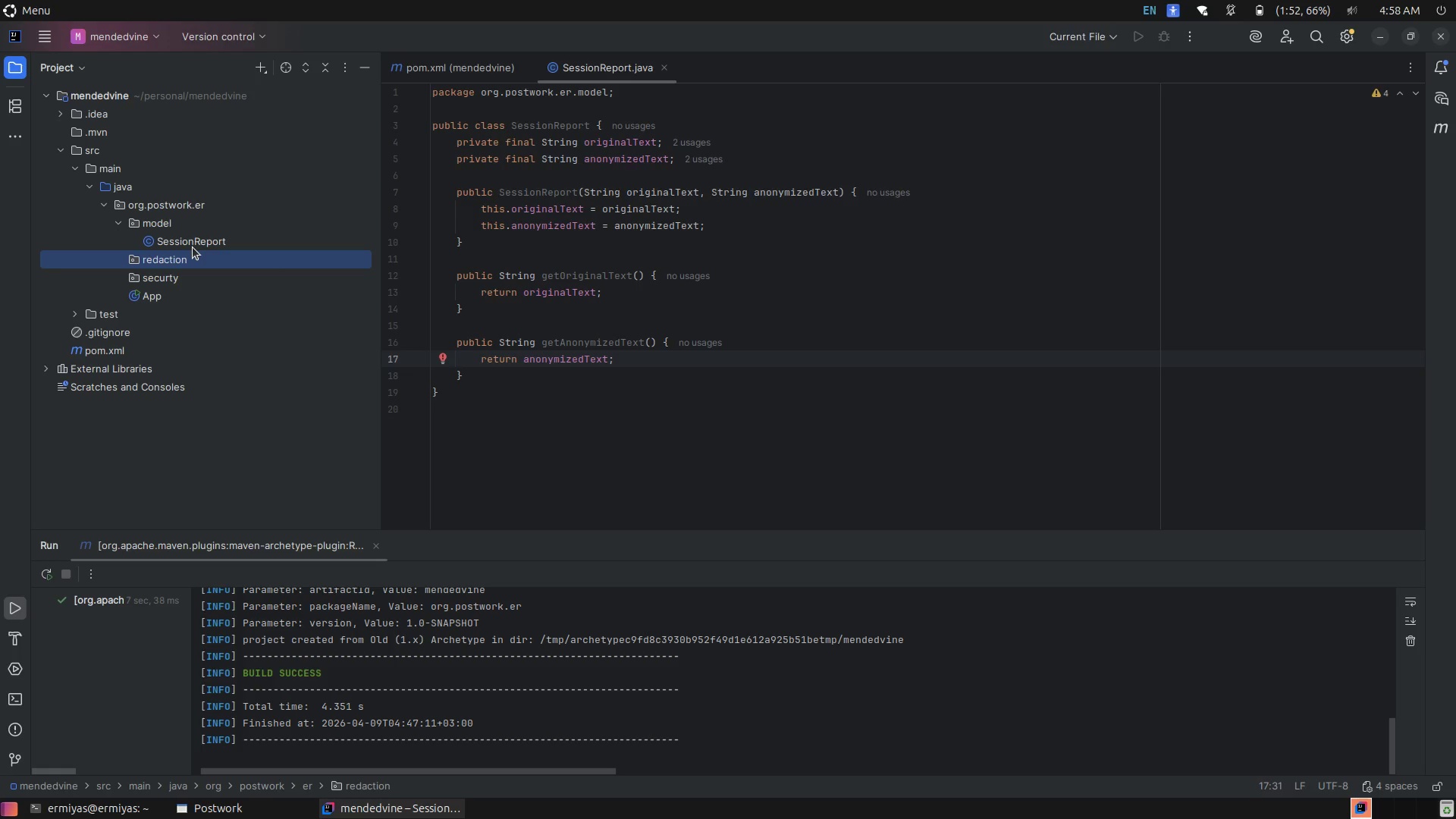 
wait(6.97)
 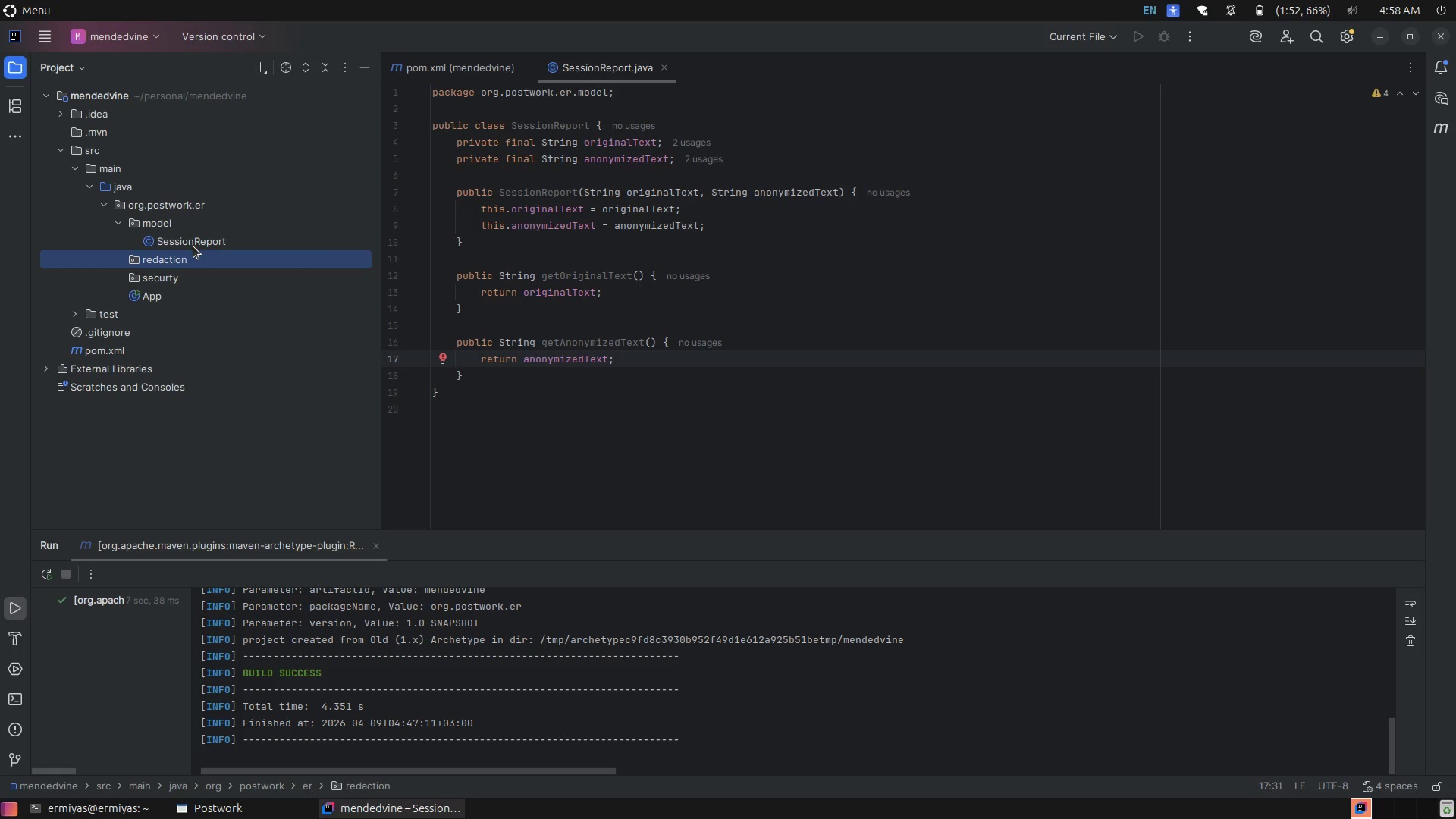 
mouse_move([221, 253])
 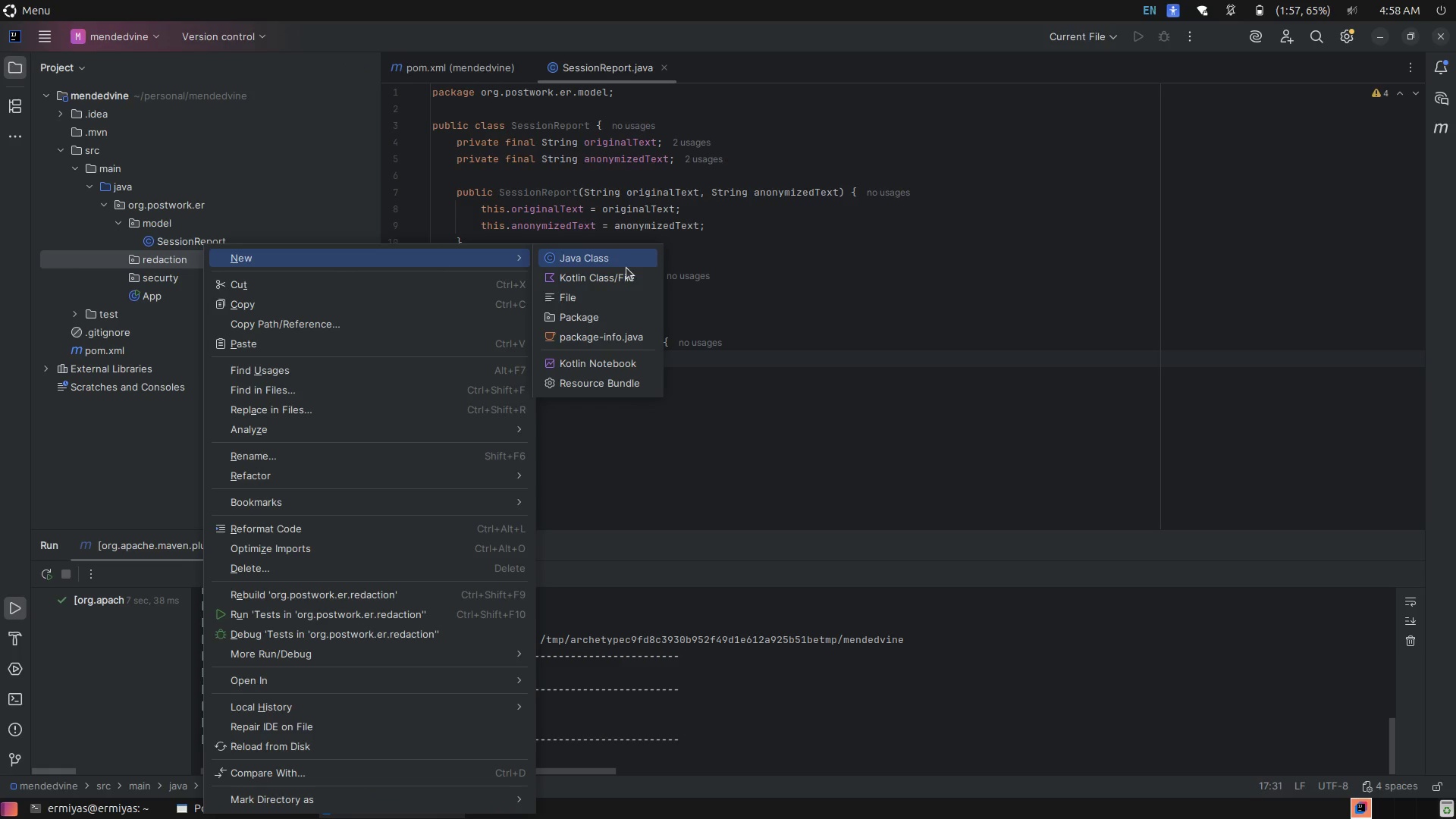 
left_click([624, 256])
 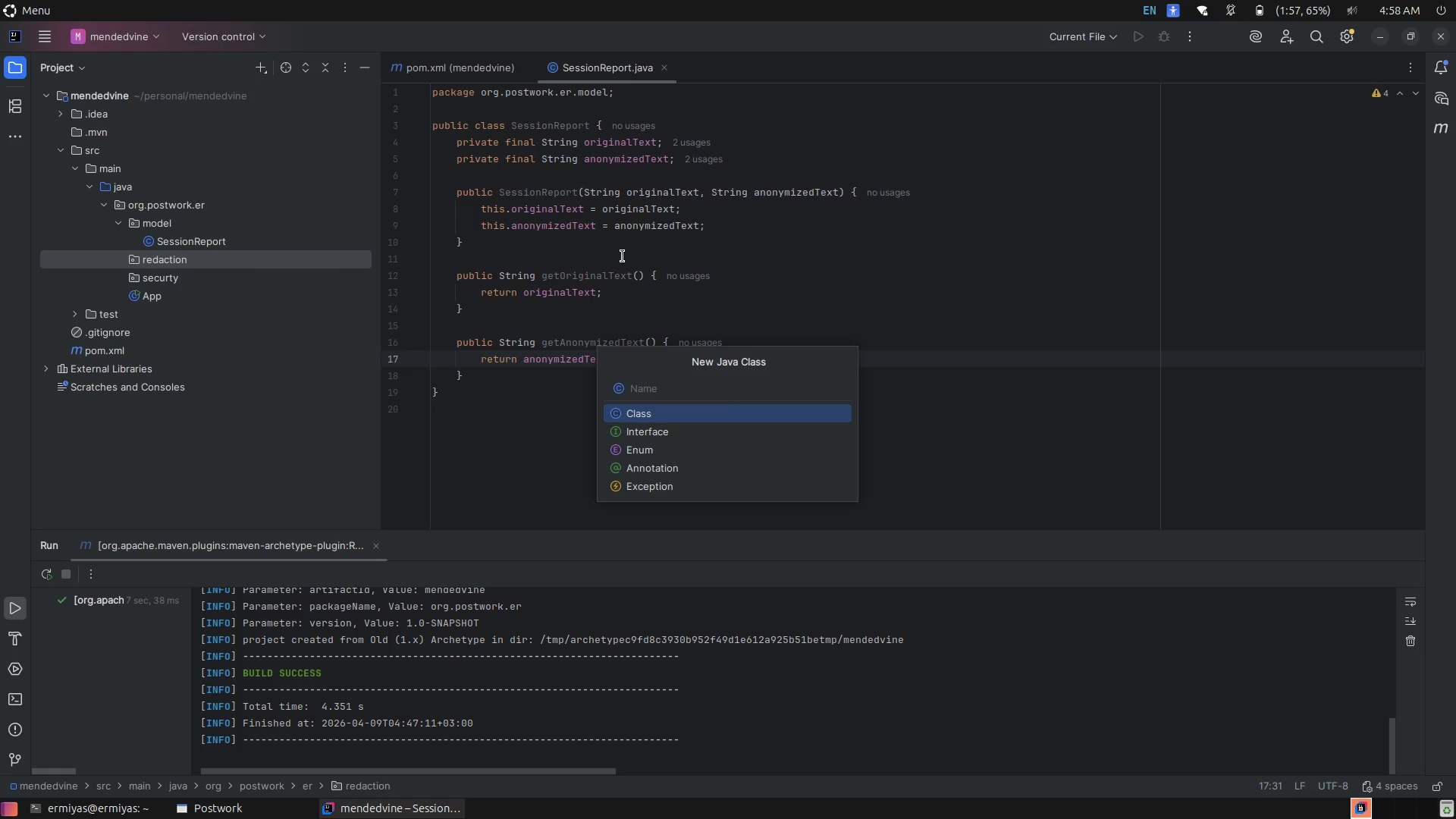 
wait(9.34)
 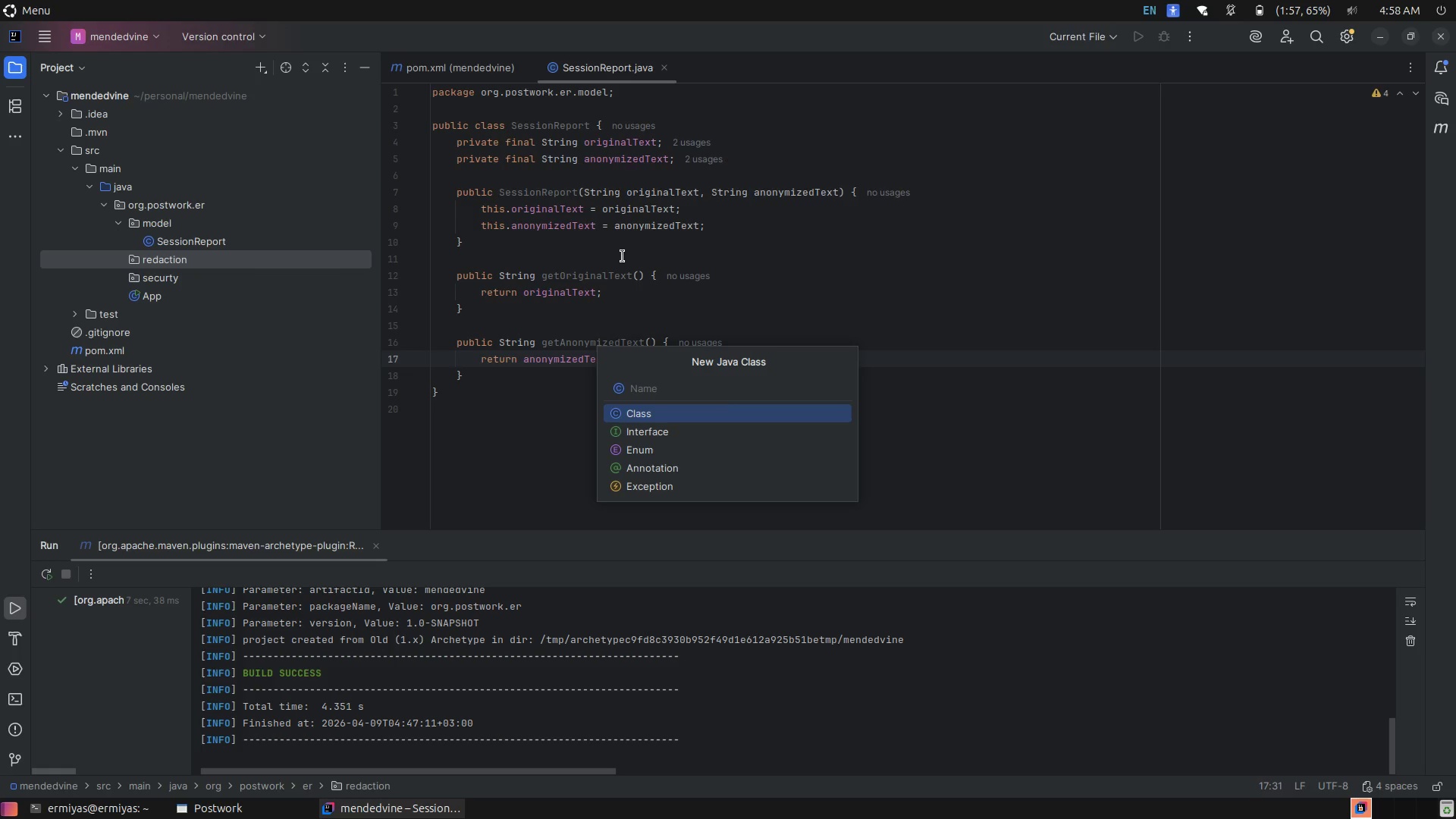 
type(RedactionEx)
 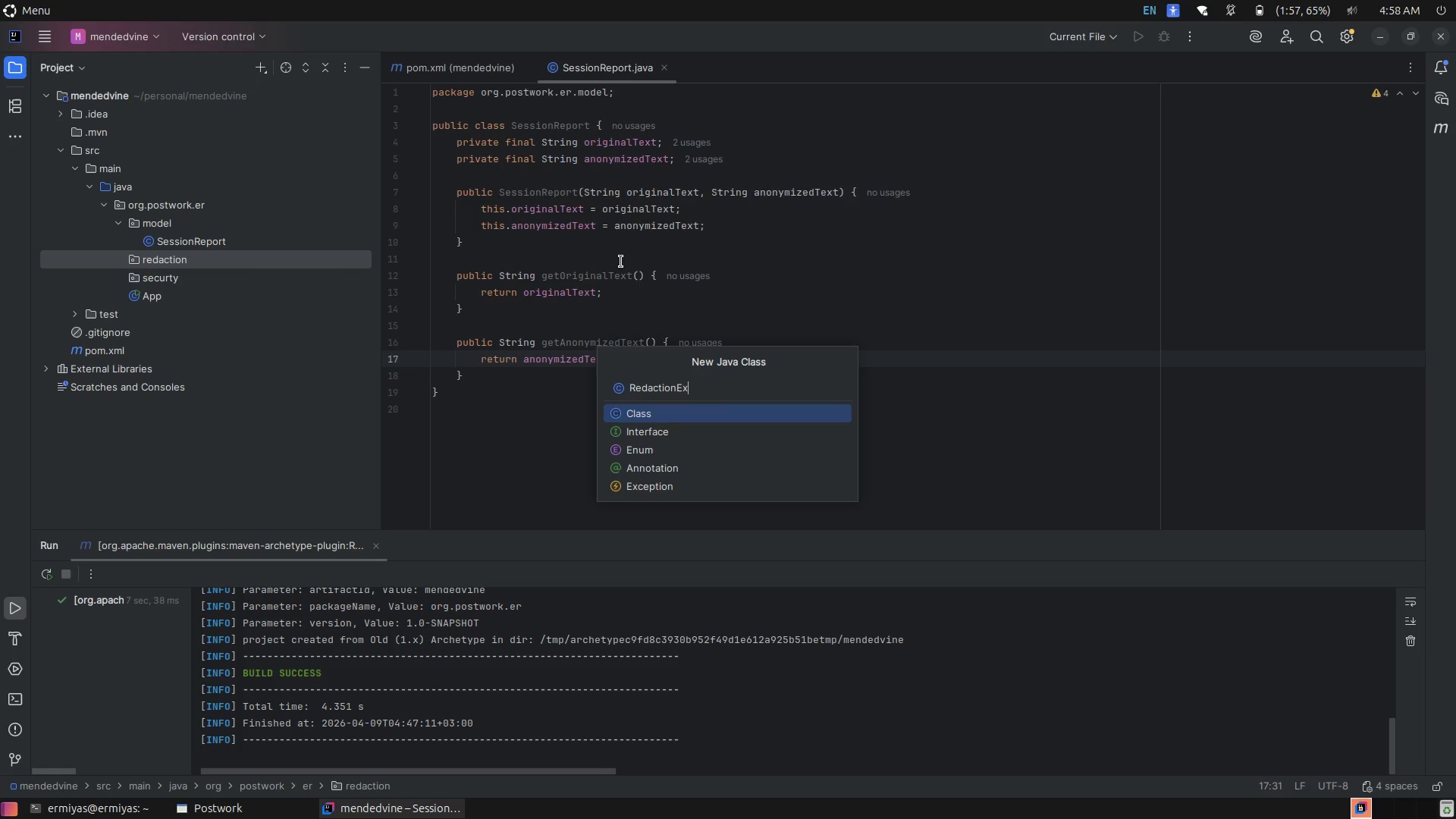 
type(ception.jaa)
 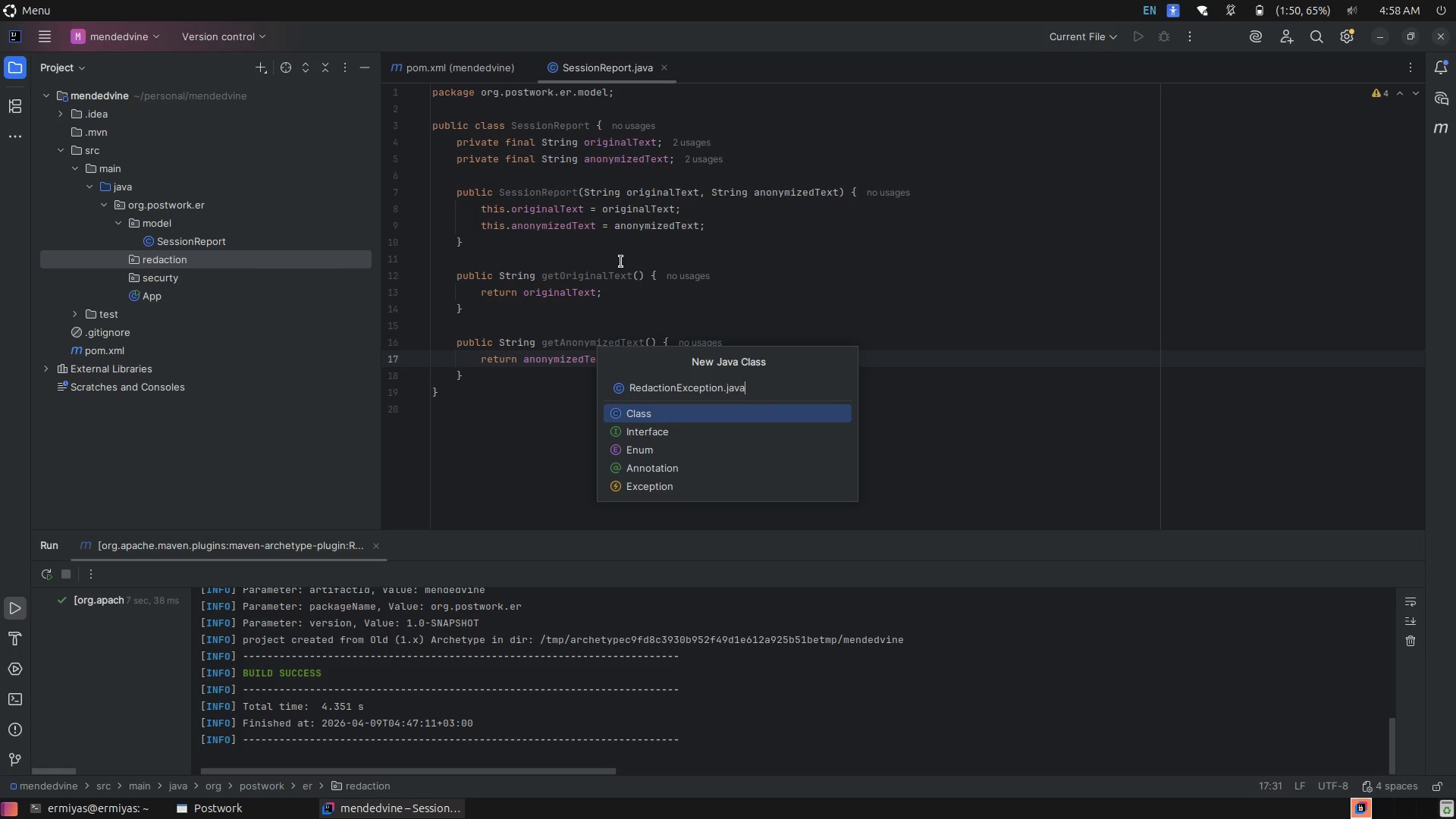 
hold_key(key=V, duration=0.3)